 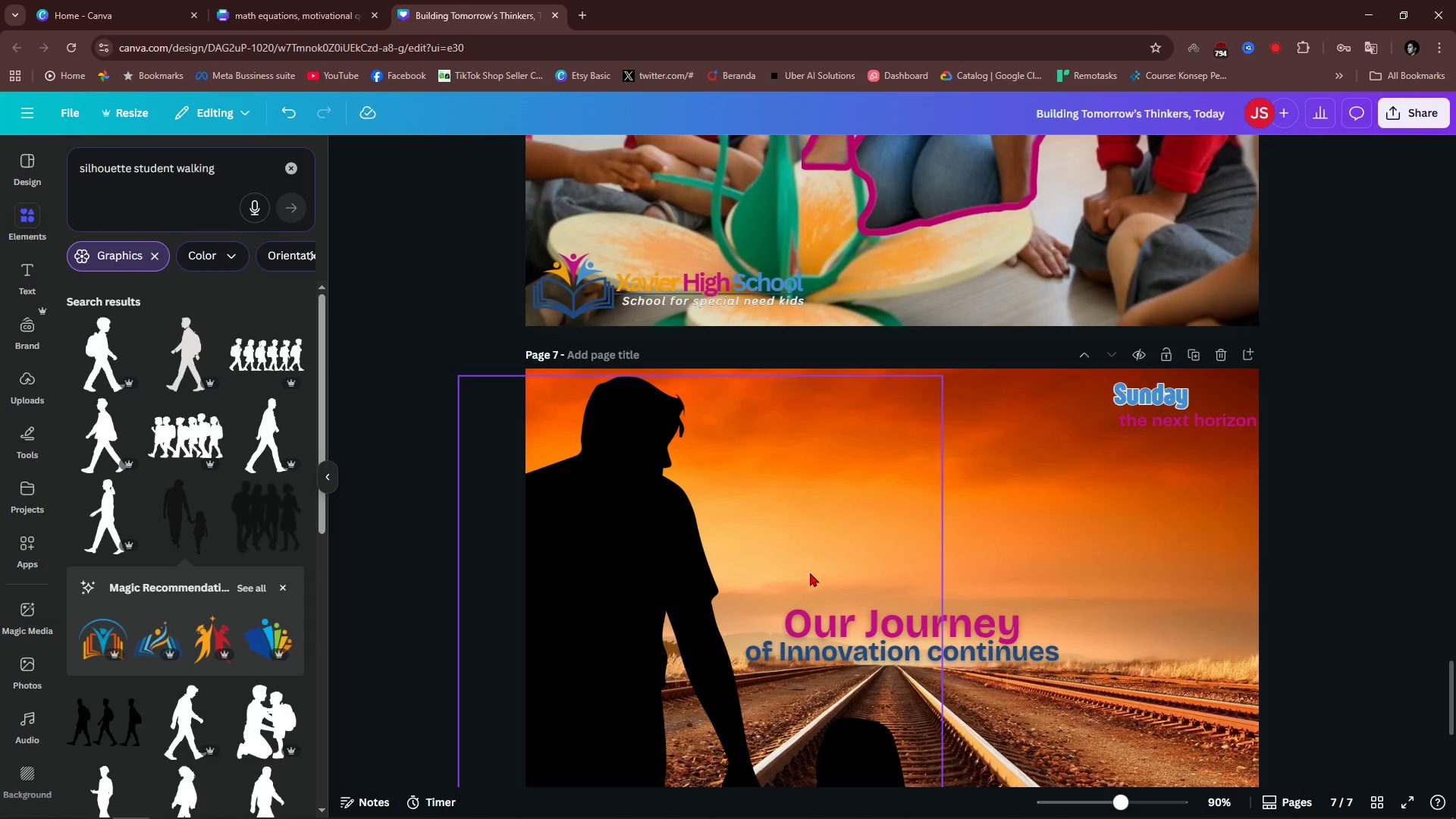 
hold_key(key=ControlLeft, duration=0.35)
 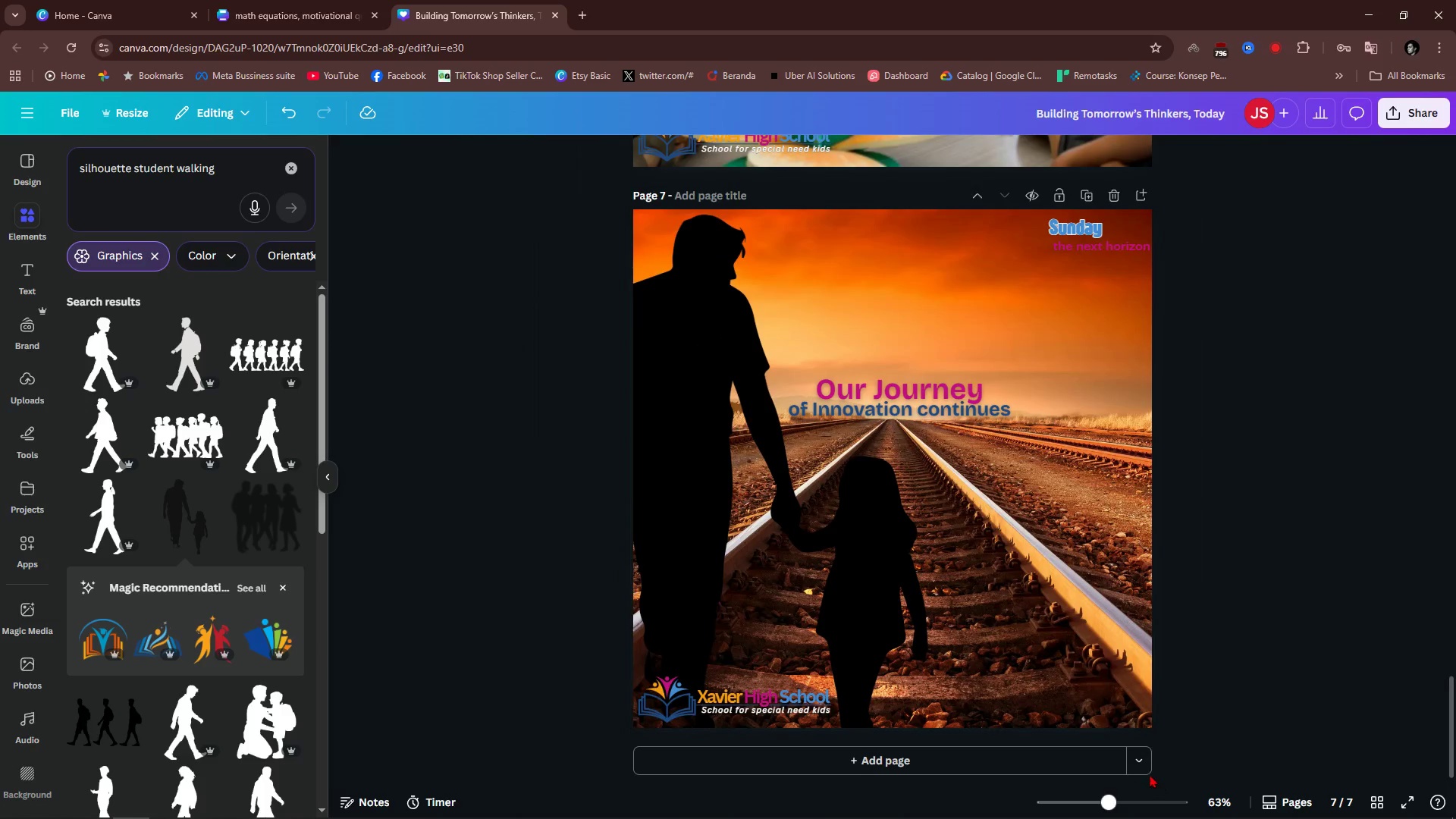 
left_click([1141, 764])
 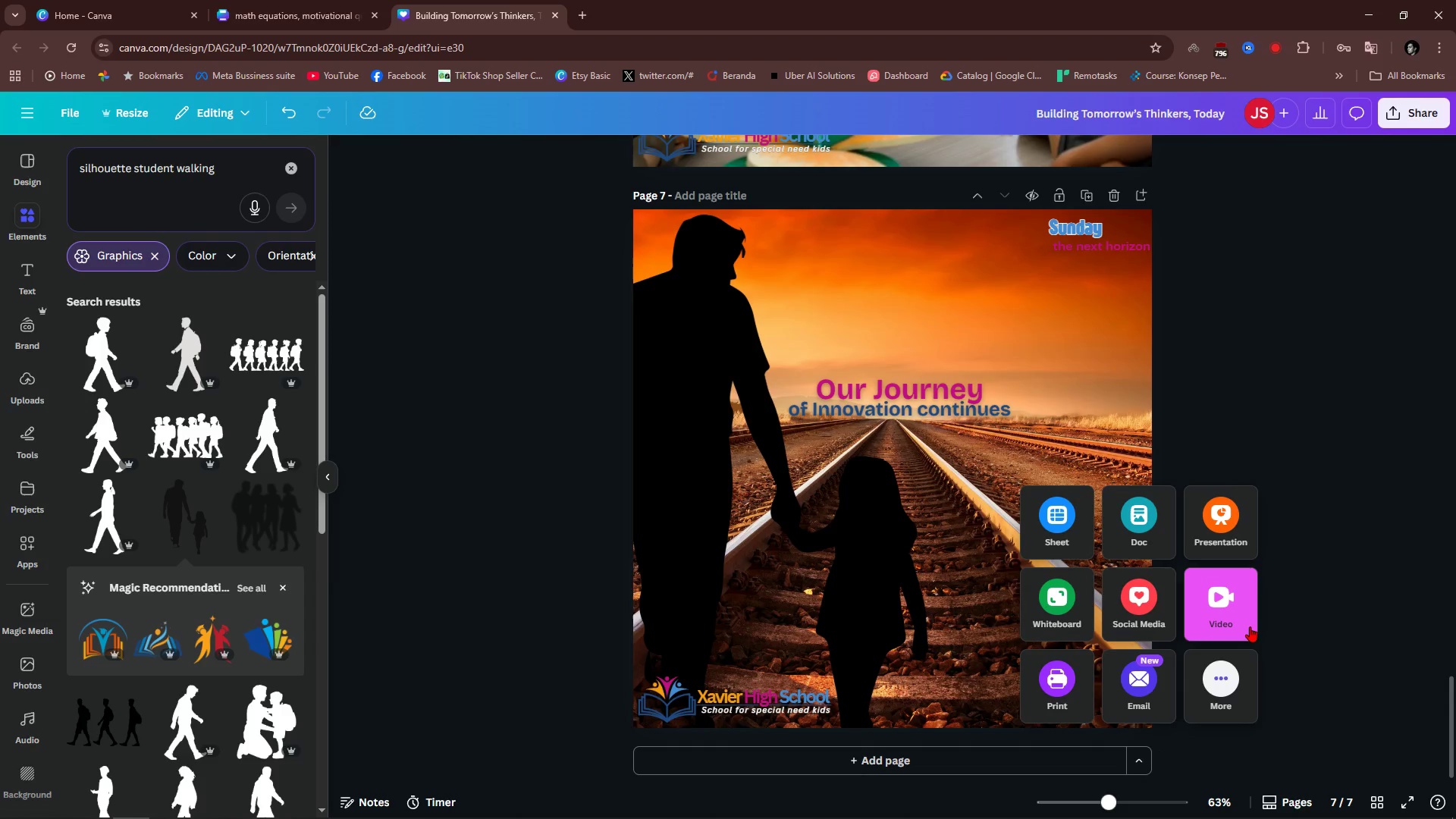 
wait(5.1)
 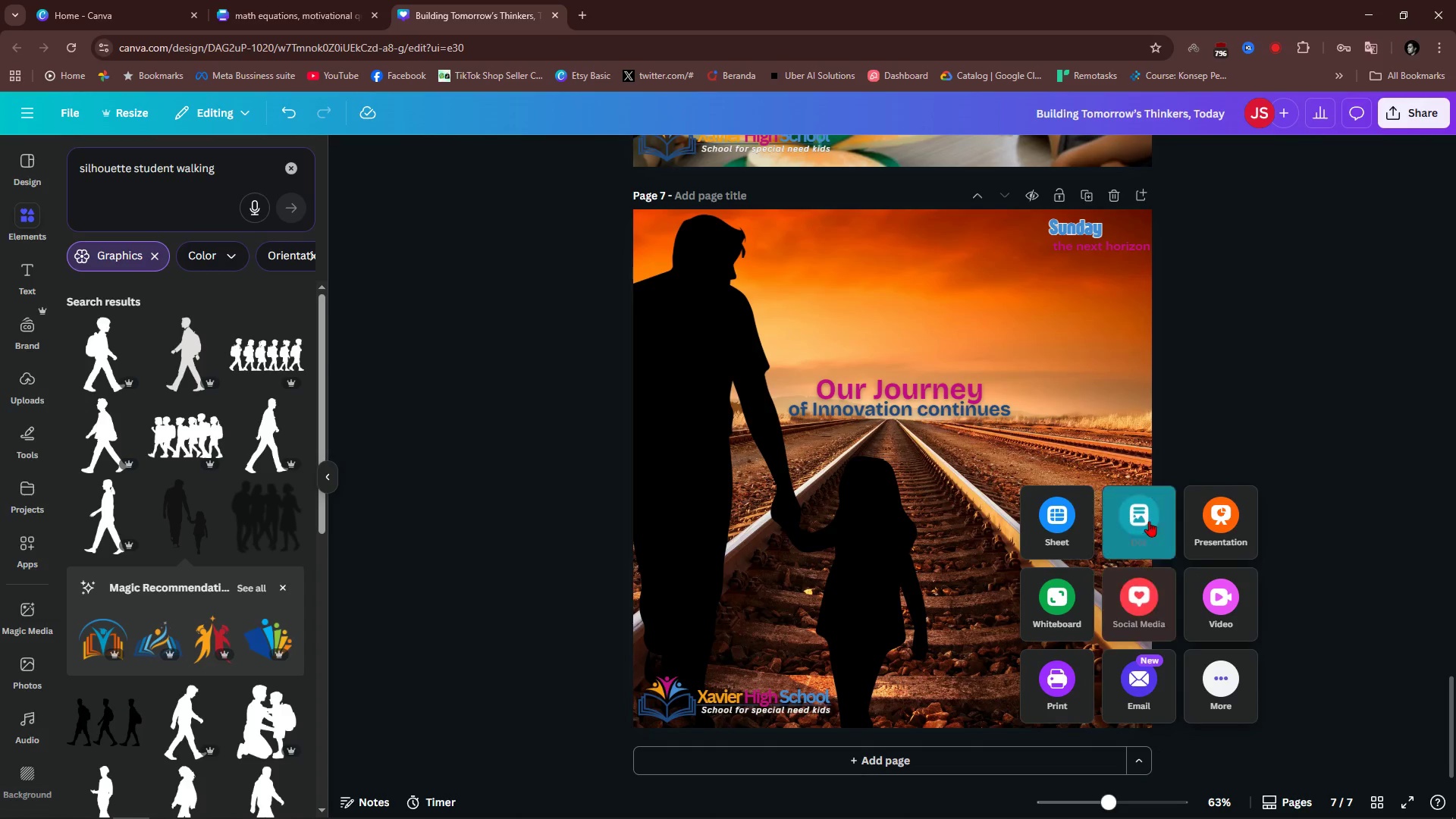 
left_click([1142, 532])
 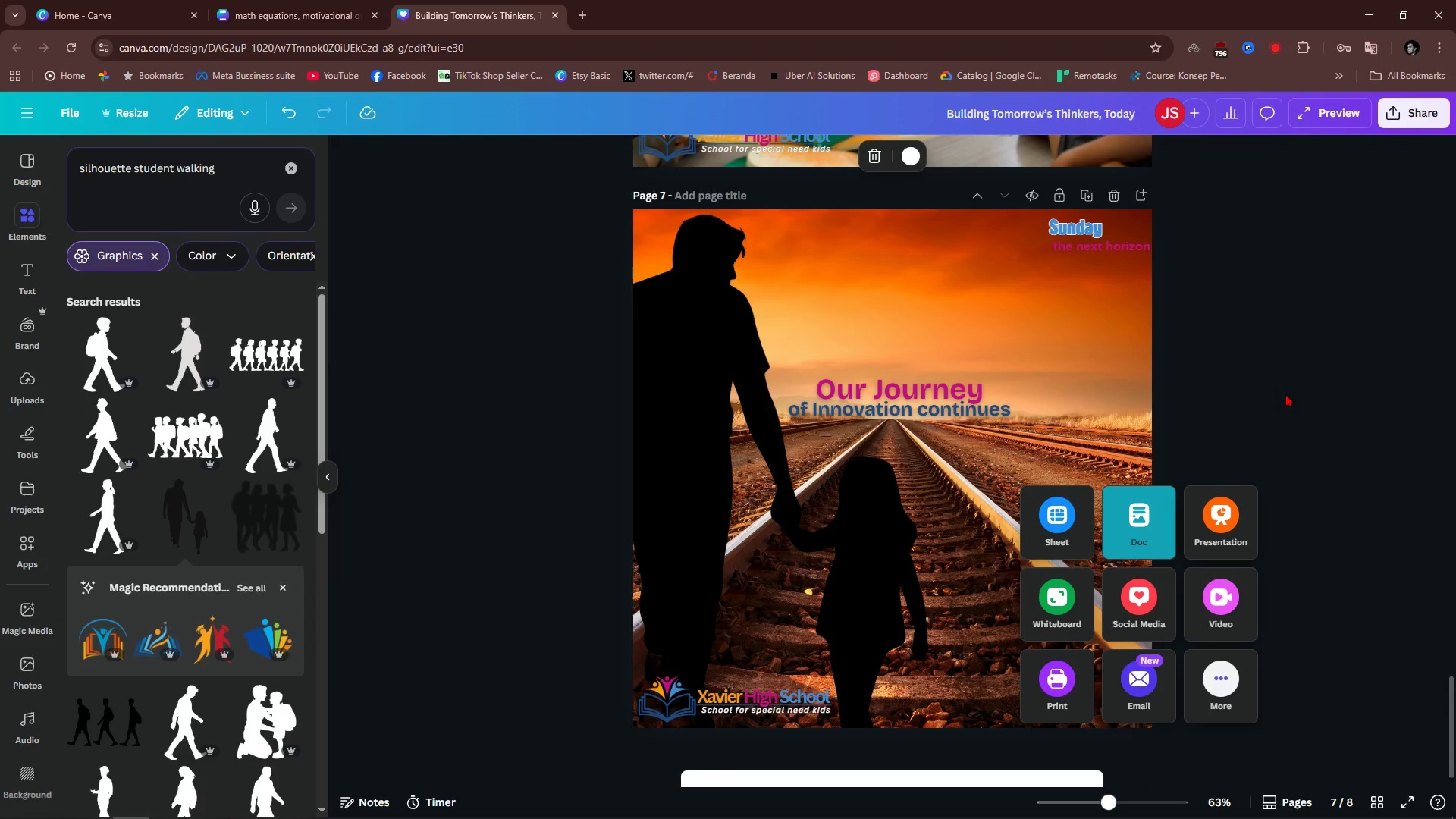 
left_click([1285, 394])
 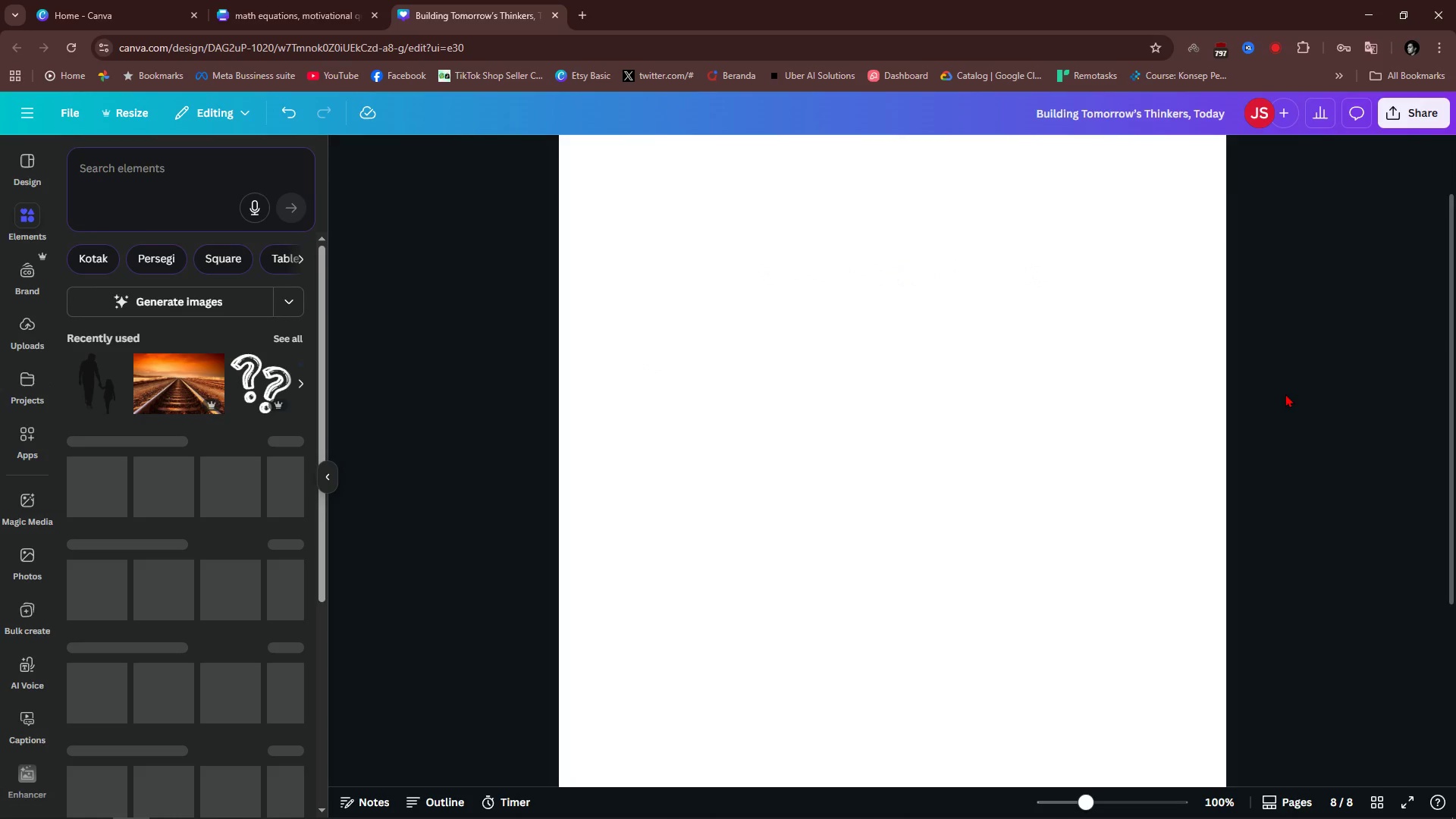 
scroll: coordinate [1285, 394], scroll_direction: up, amount: 9.0
 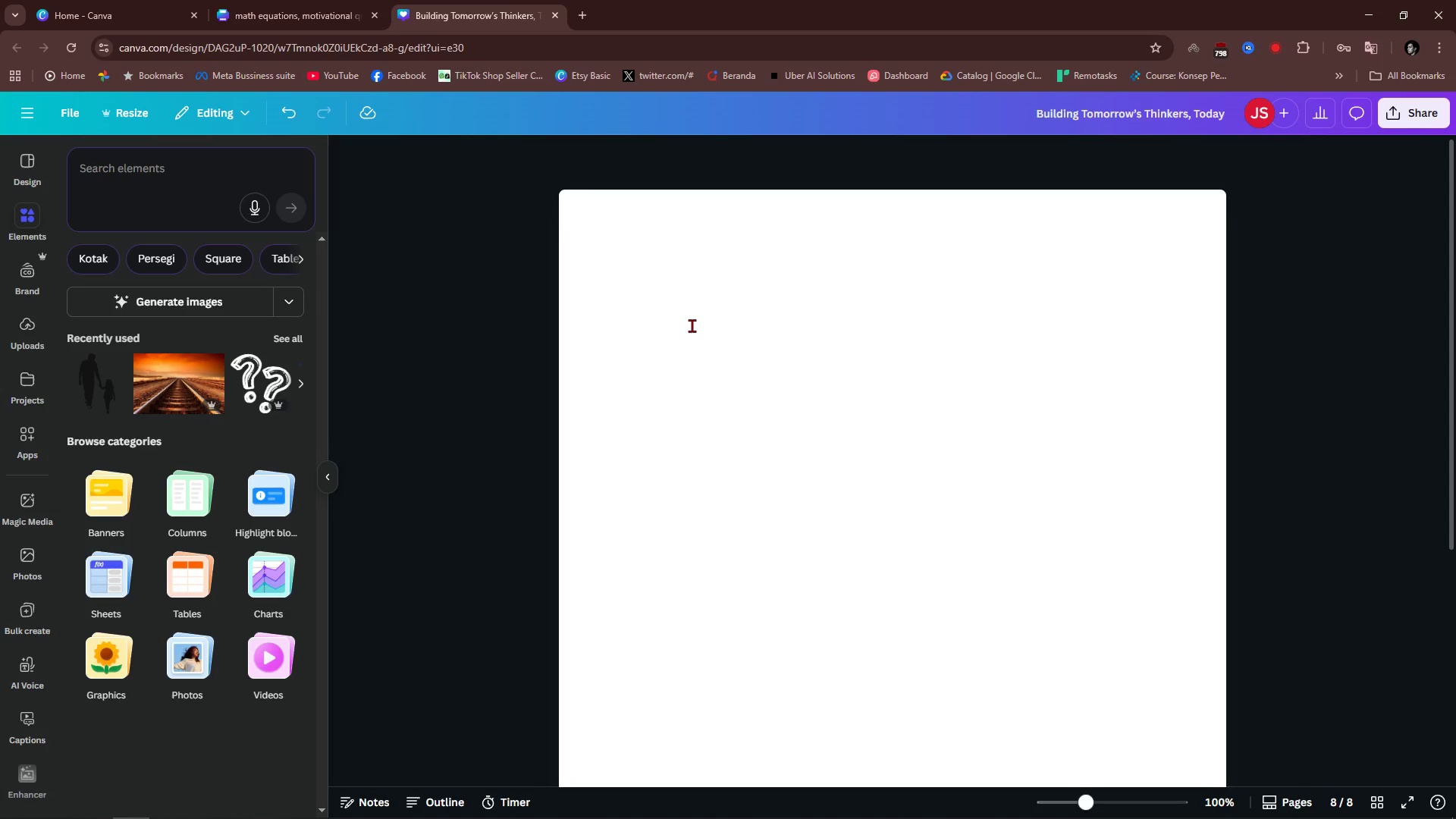 
scroll: coordinate [700, 357], scroll_direction: down, amount: 4.0
 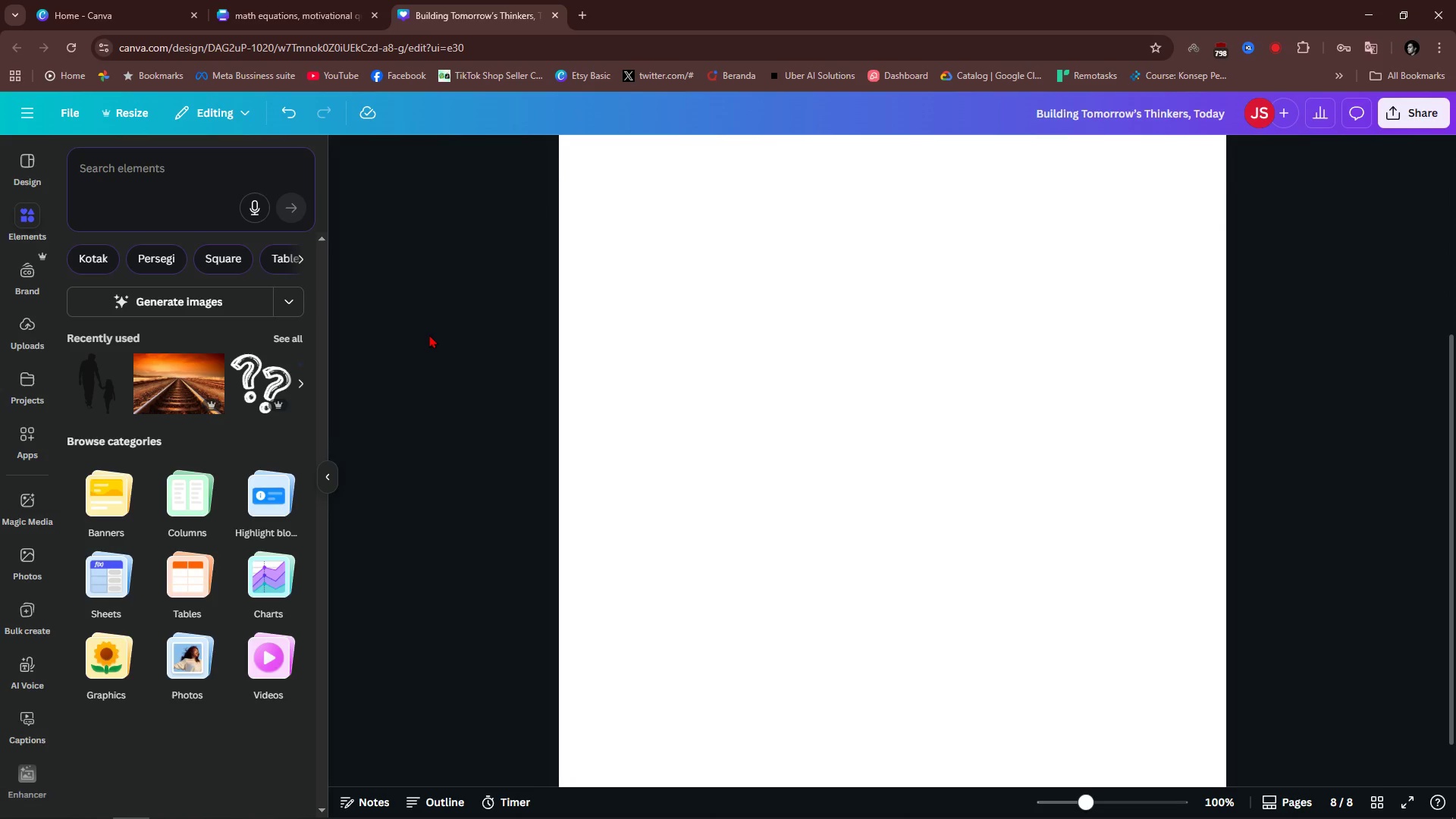 
left_click([429, 334])
 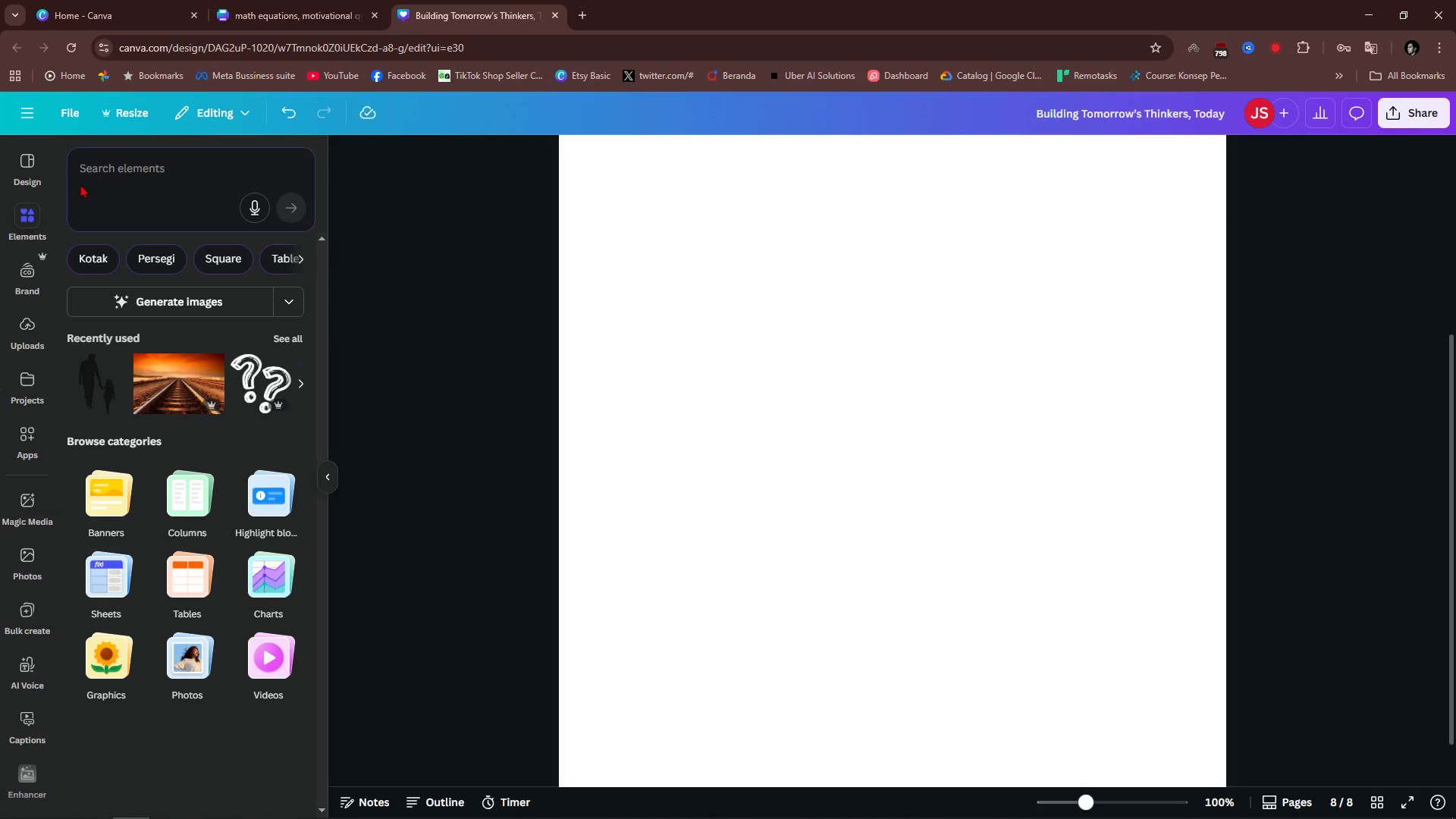 
scroll: coordinate [454, 262], scroll_direction: up, amount: 16.0
 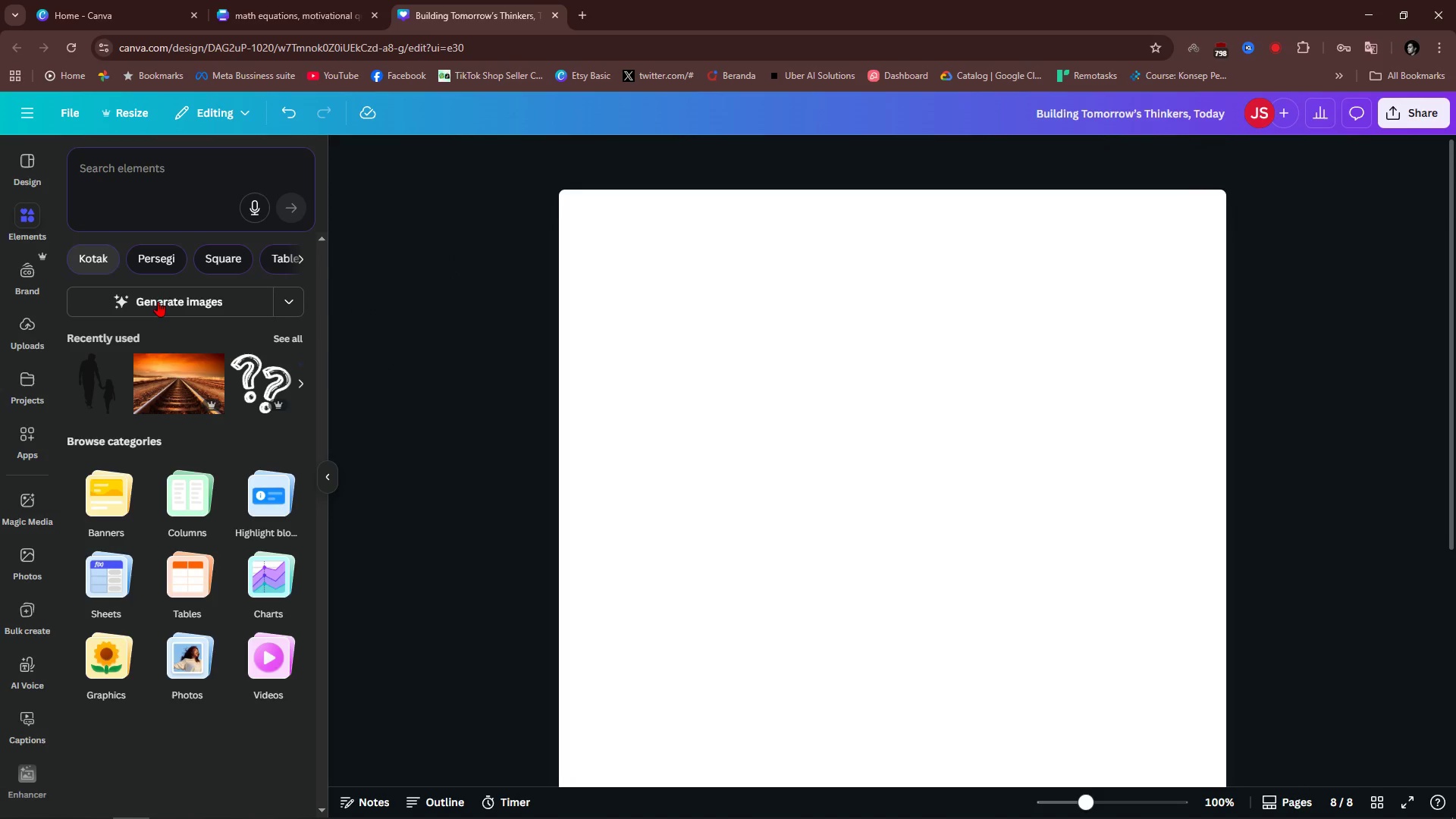 
scroll: coordinate [528, 593], scroll_direction: down, amount: 9.0
 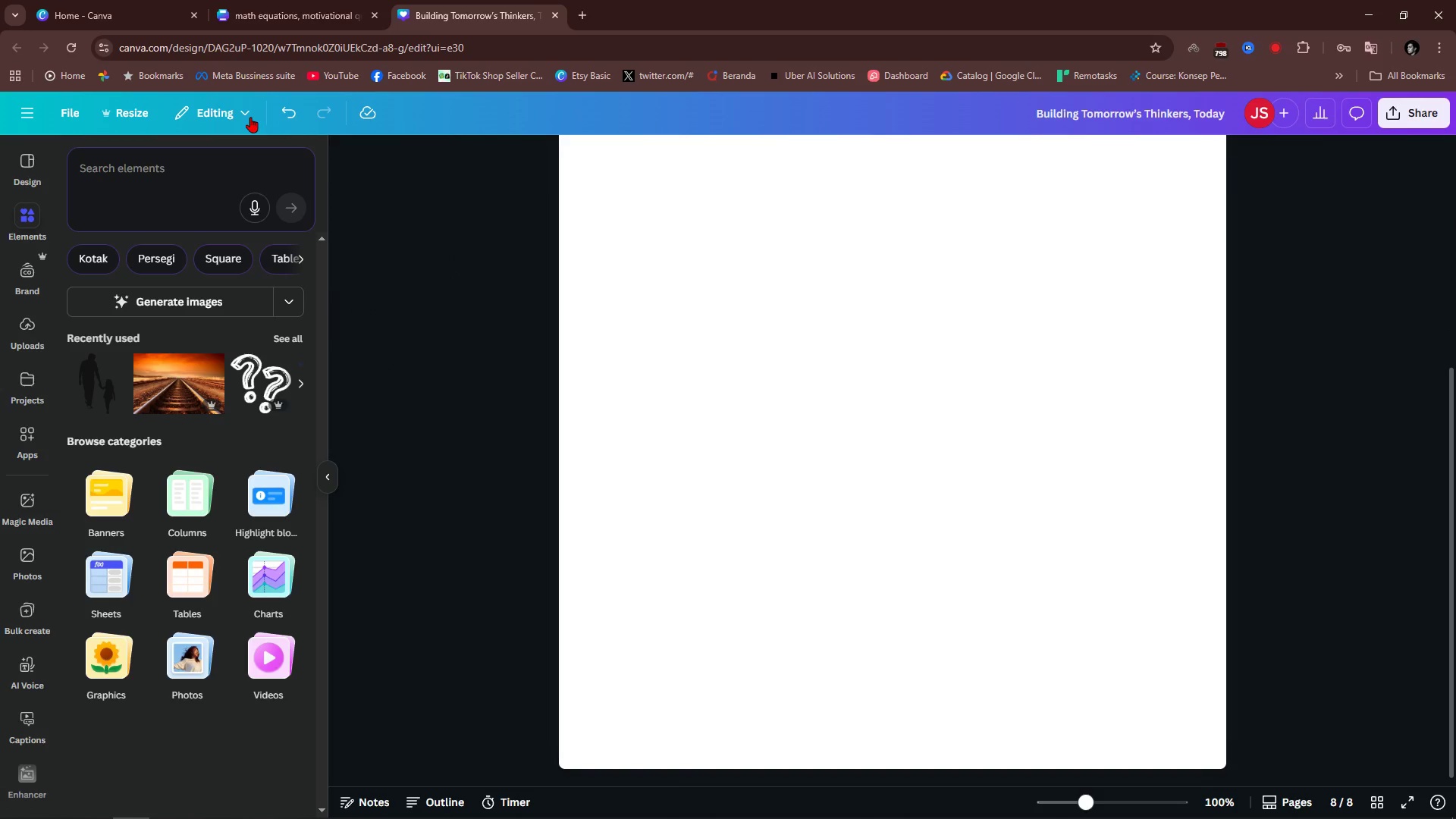 
left_click([279, 0])
 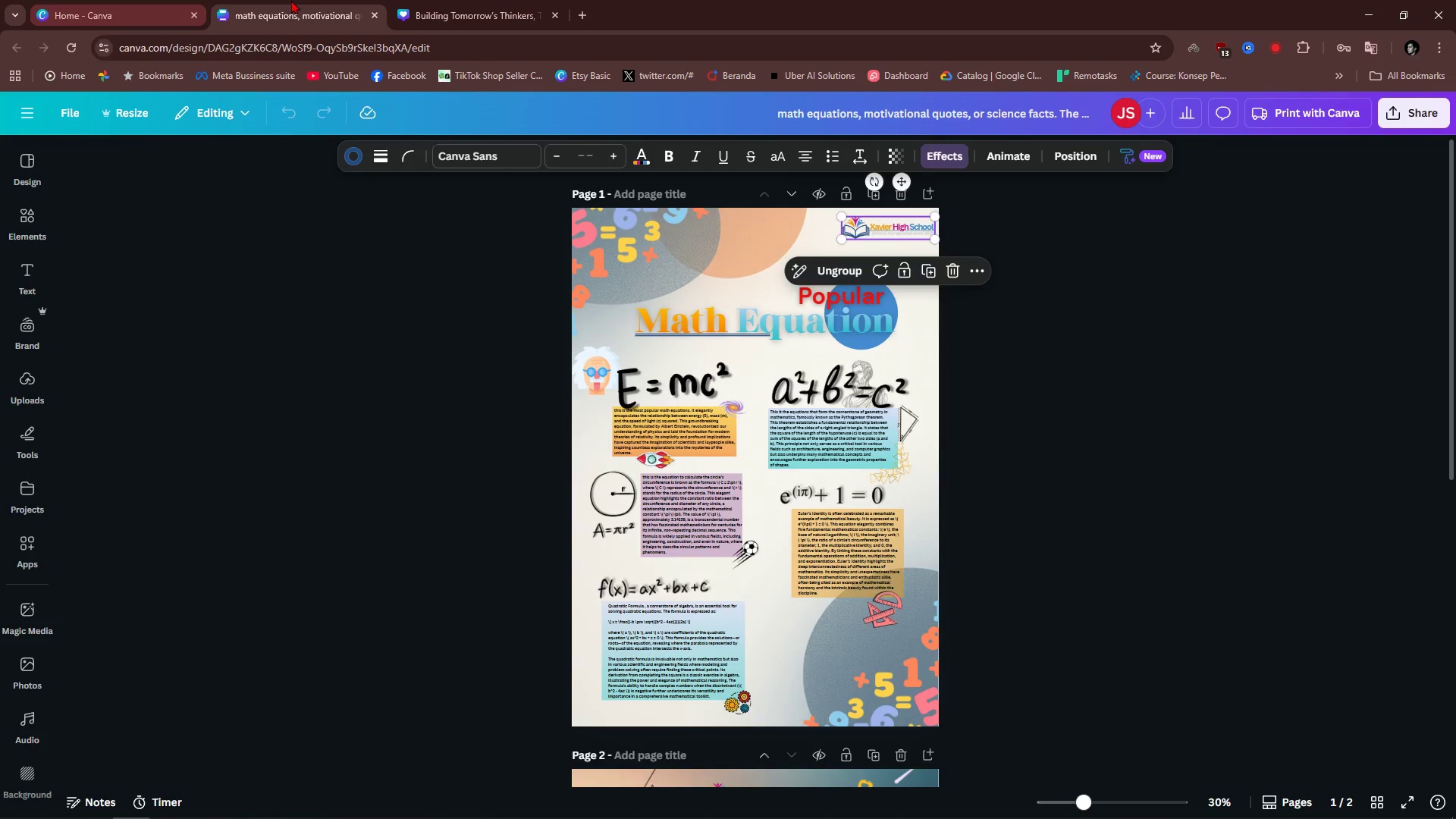 
middle_click([310, 0])
 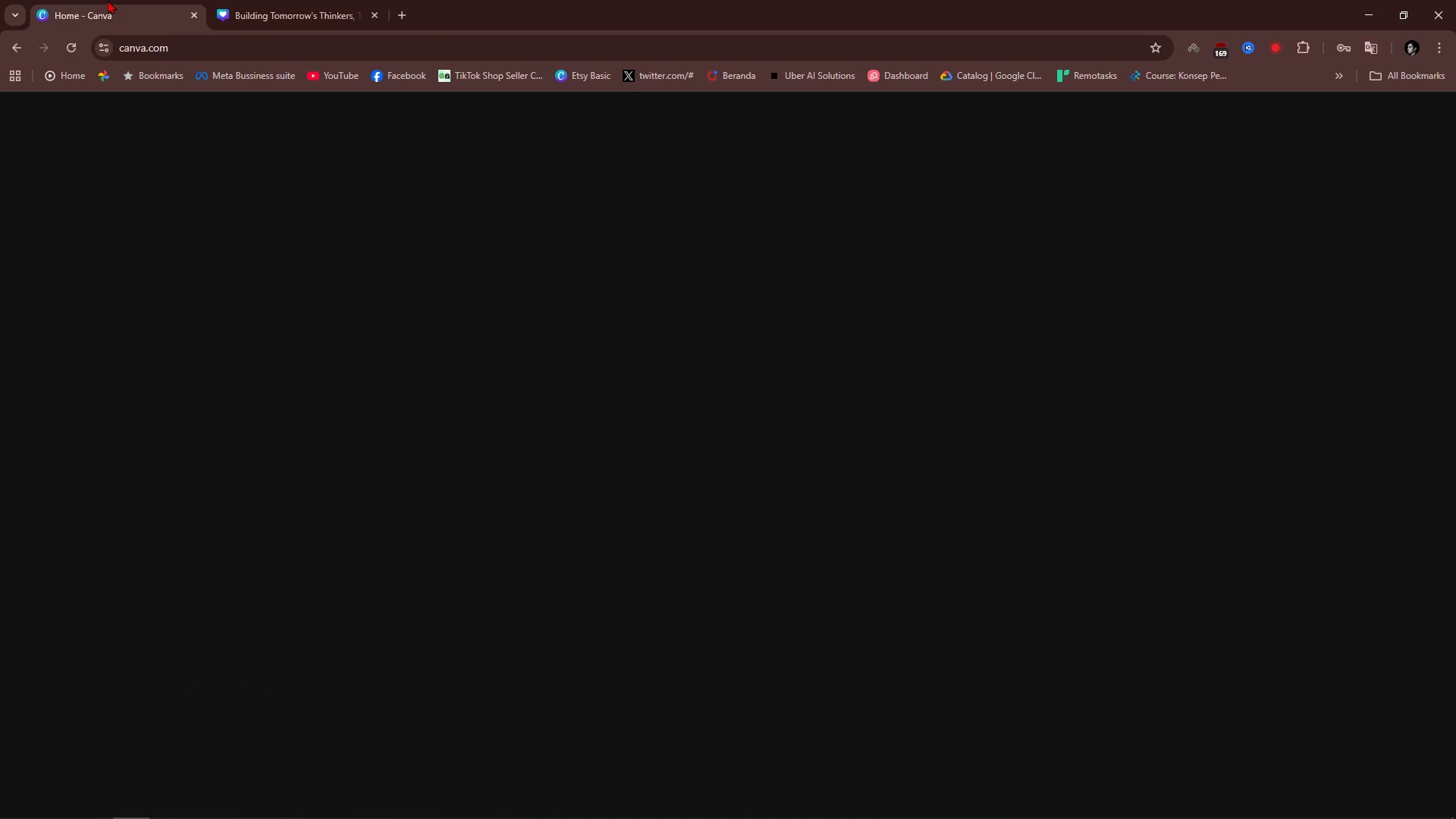 
left_click([108, 0])
 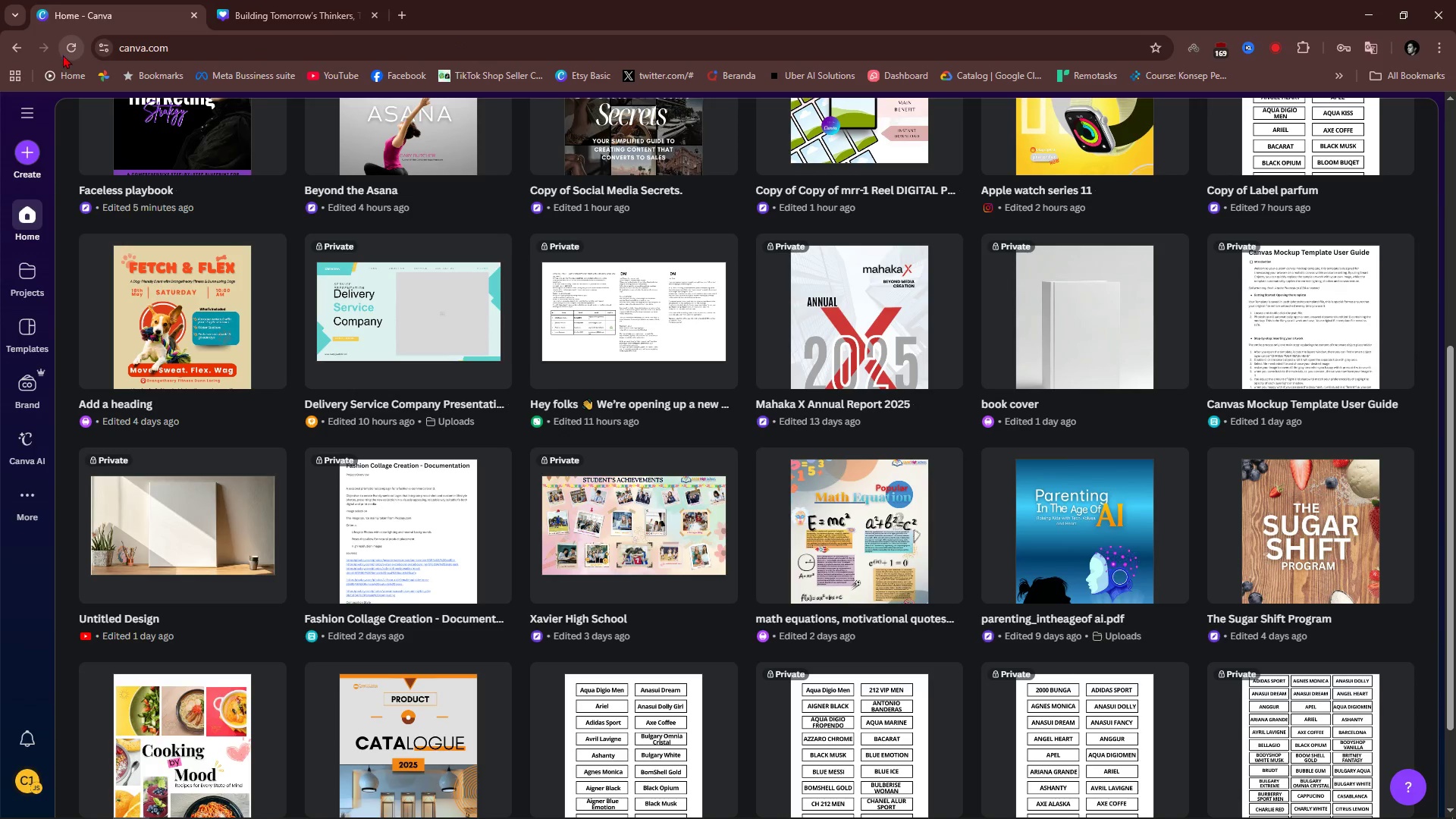 
left_click([64, 54])
 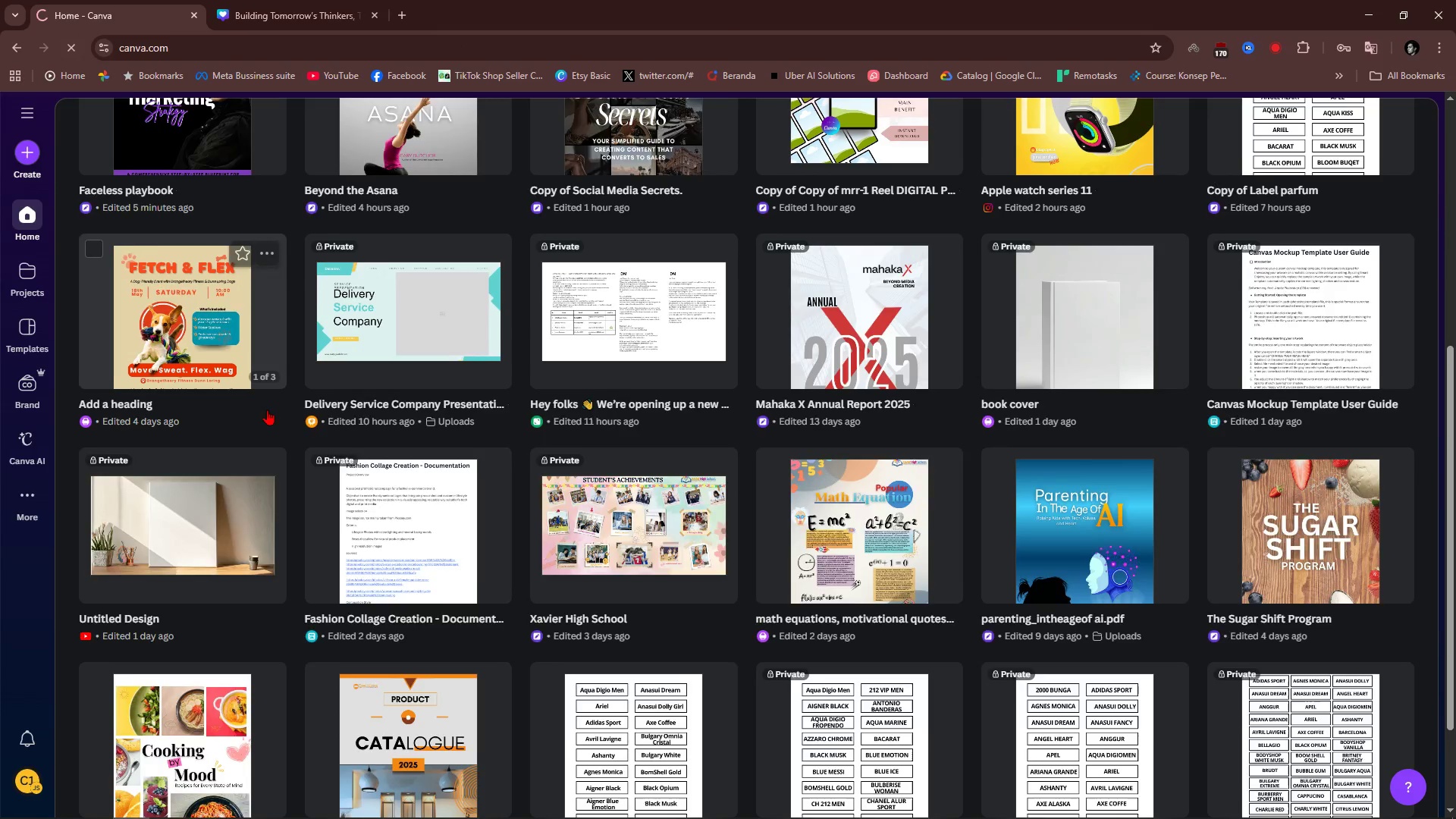 
scroll: coordinate [285, 473], scroll_direction: up, amount: 7.0
 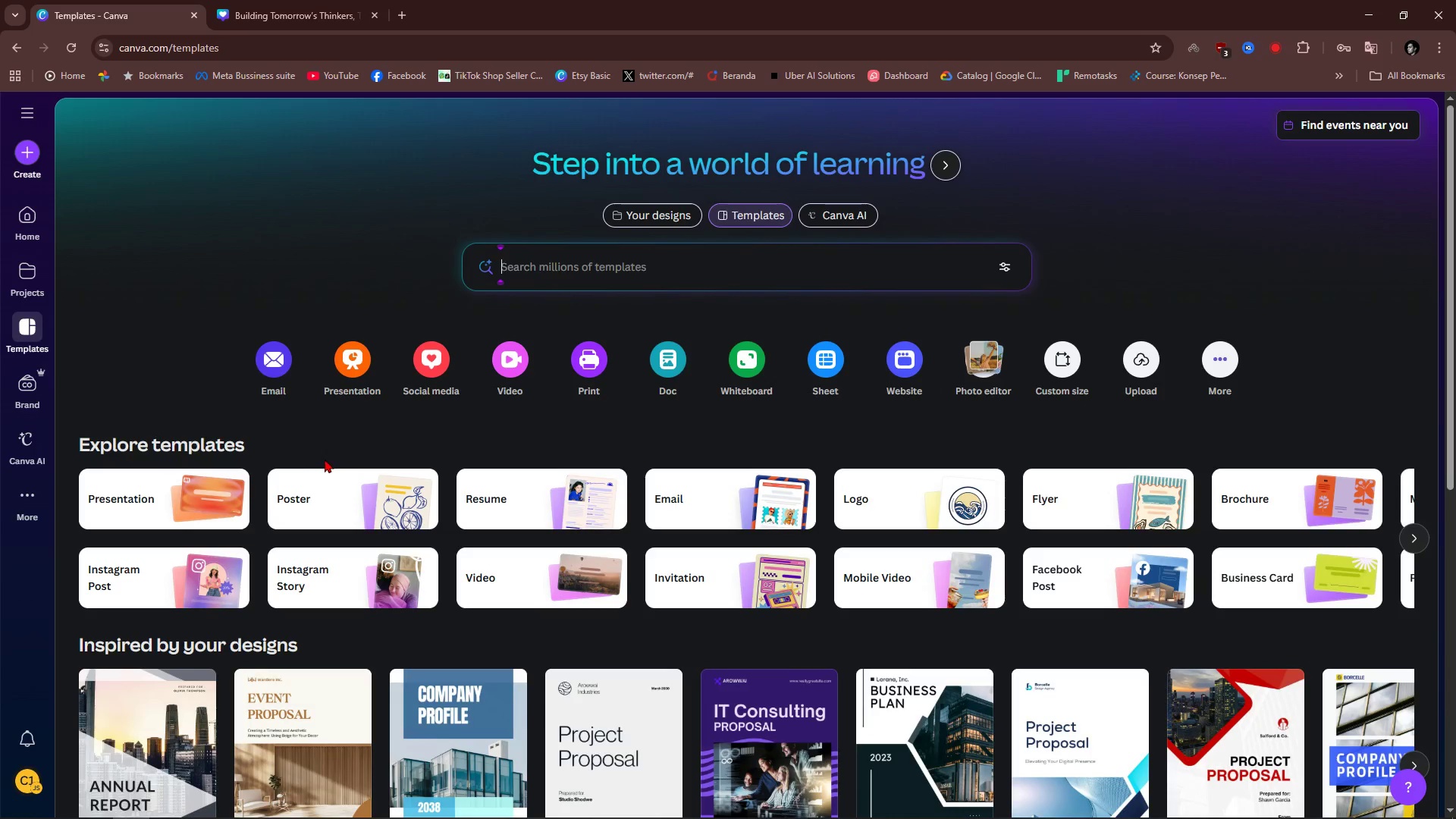 
left_click([33, 225])
 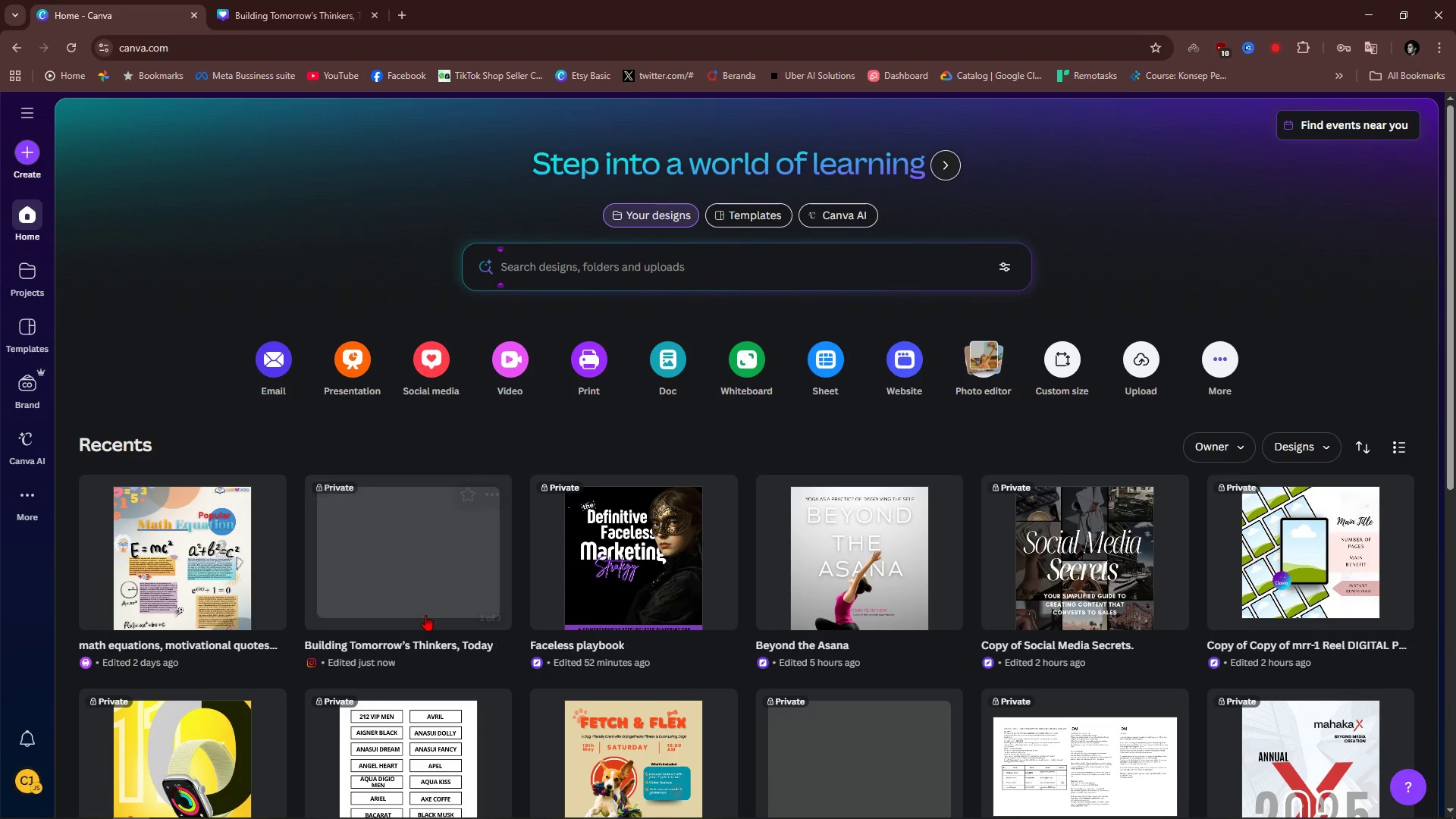 
wait(7.6)
 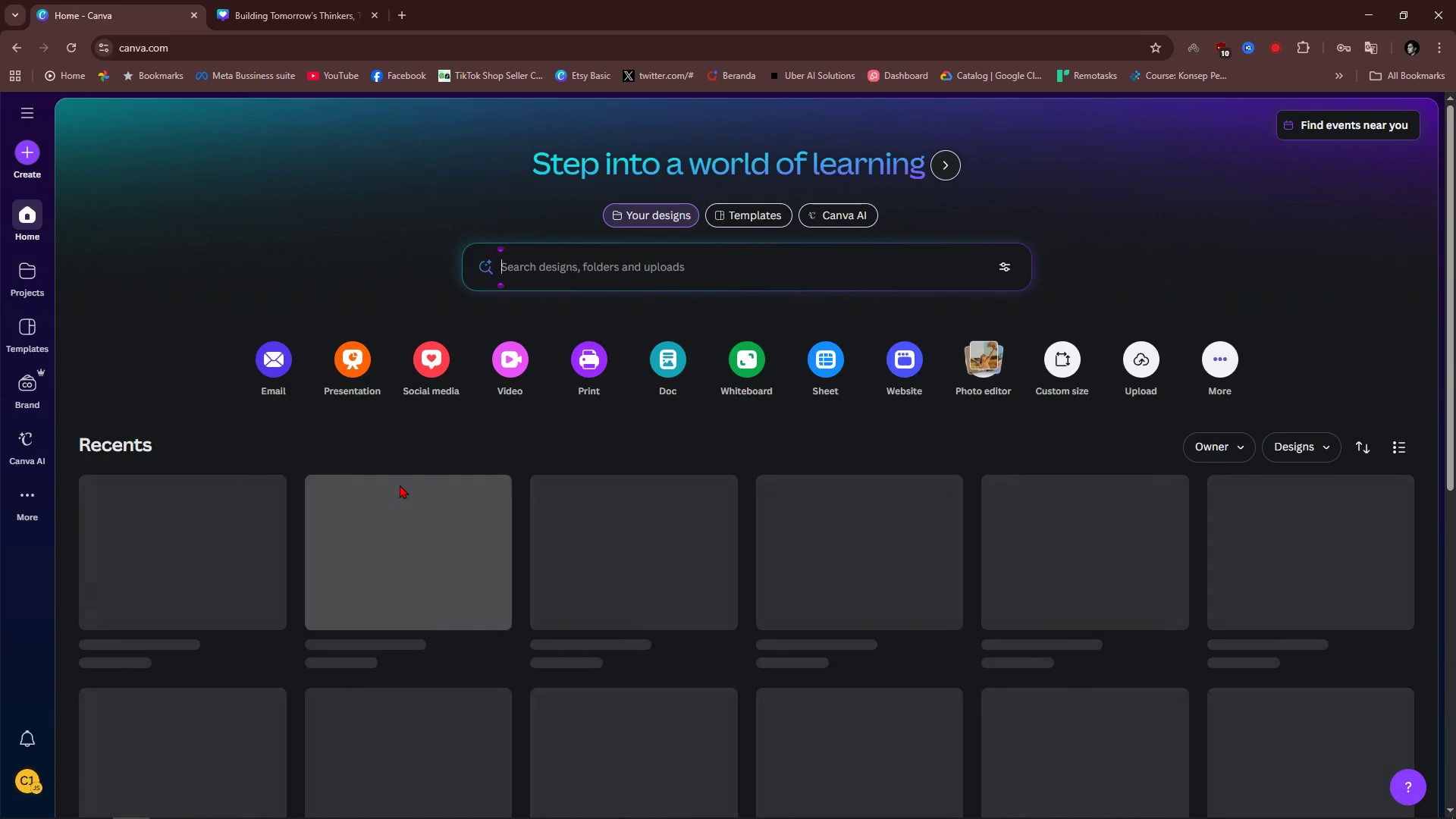 
left_click([430, 574])
 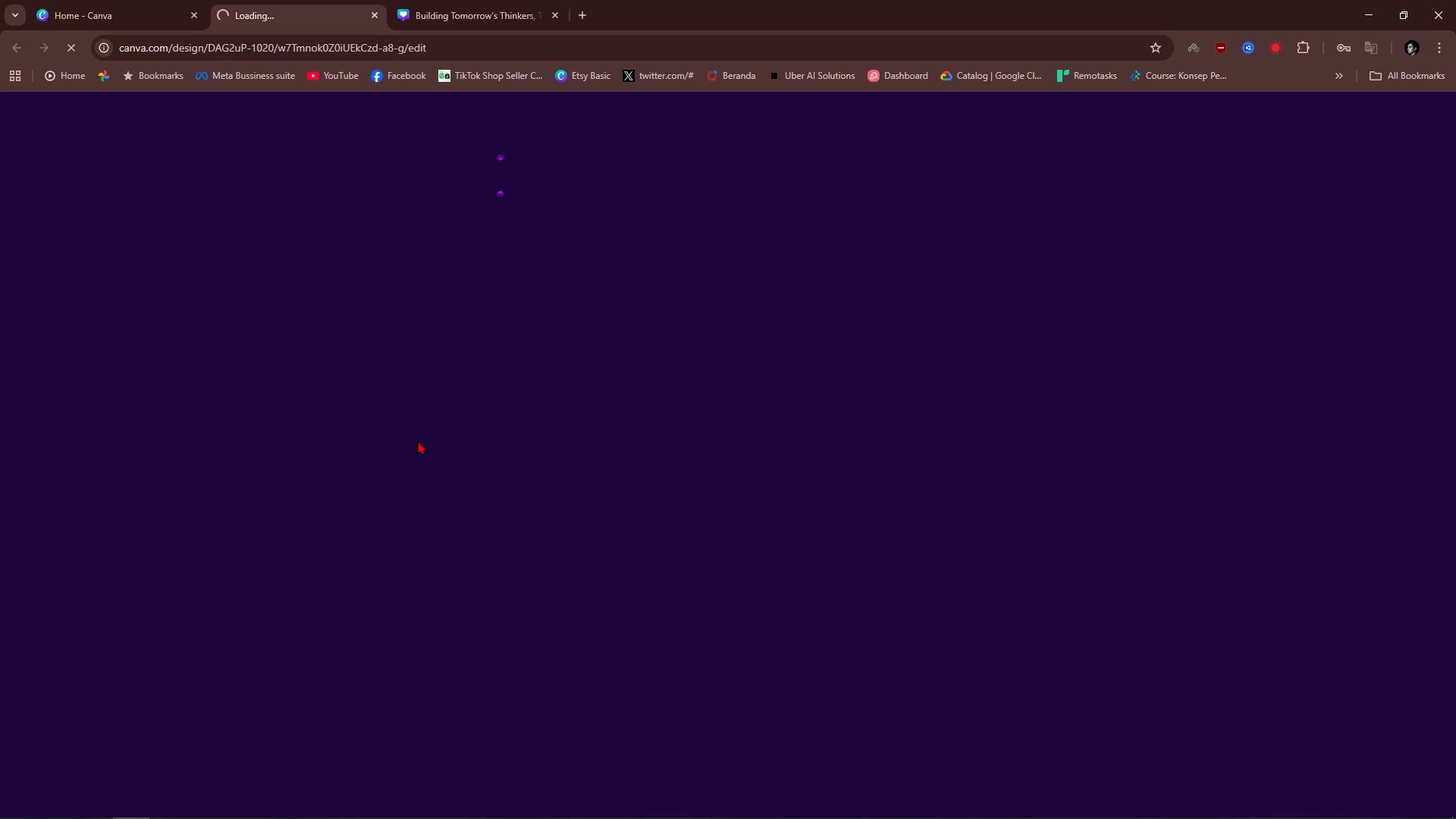 
left_click([489, 0])
 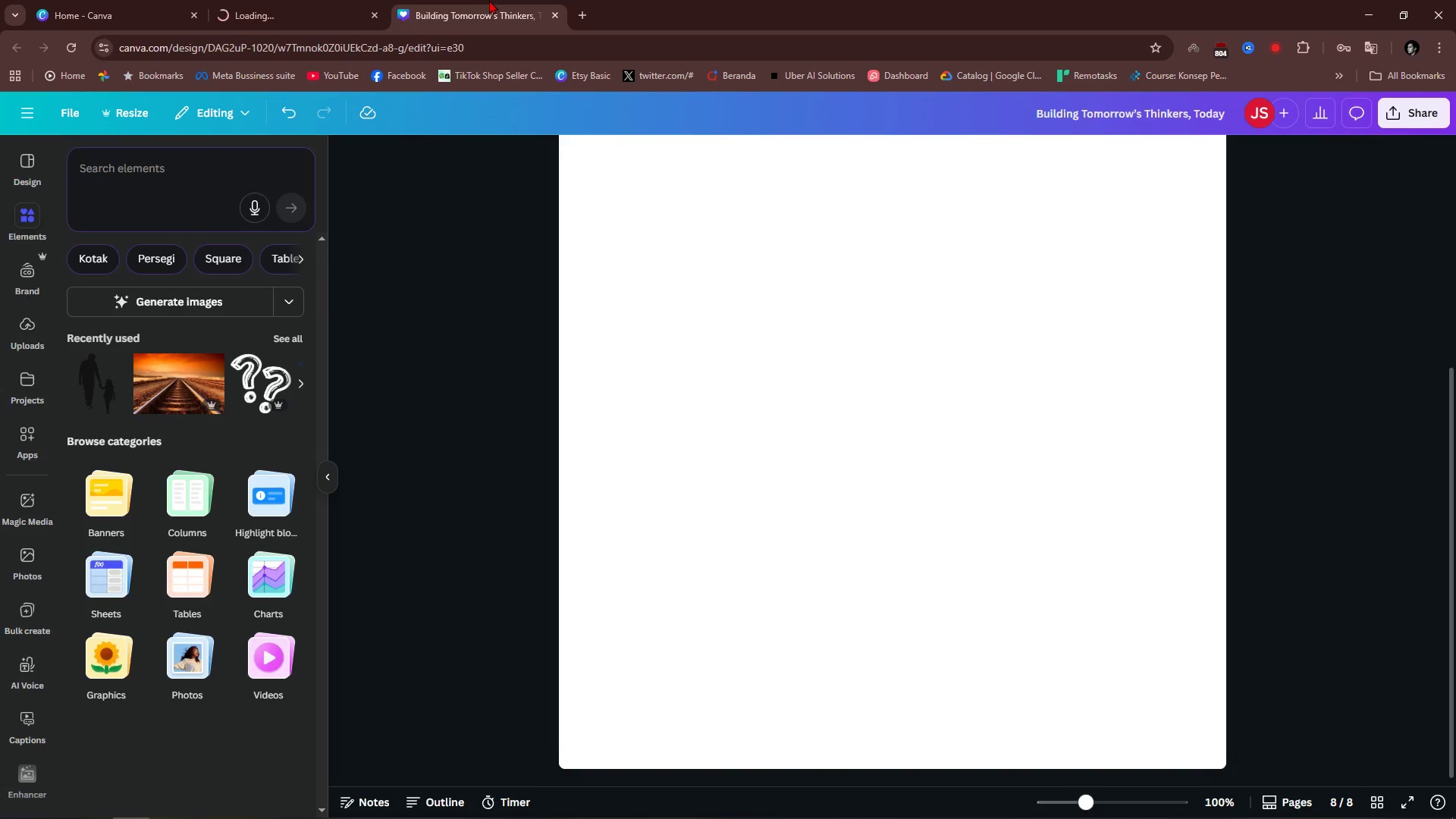 
middle_click([489, 0])
 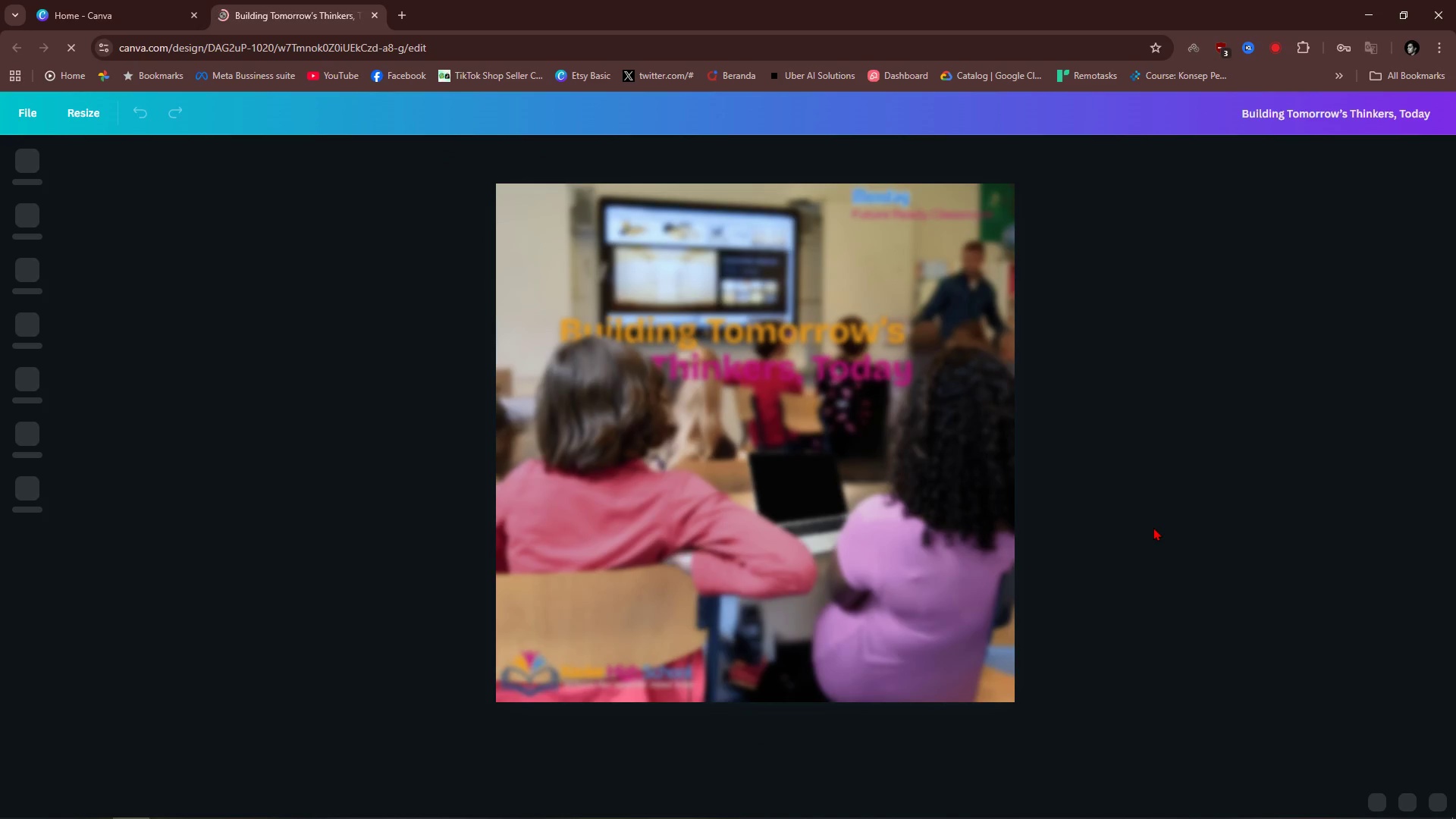 
wait(9.07)
 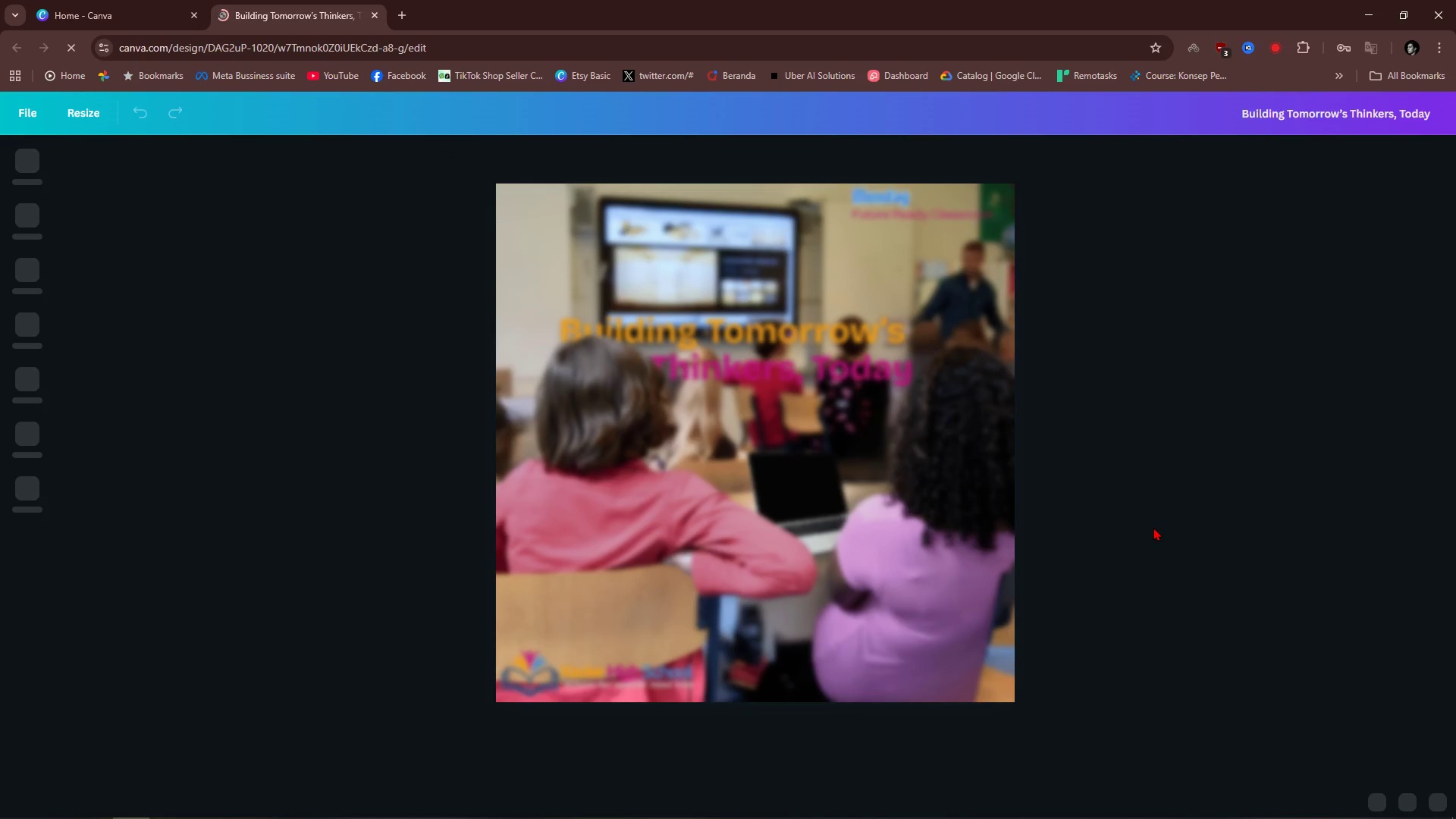 
left_click([955, 744])
 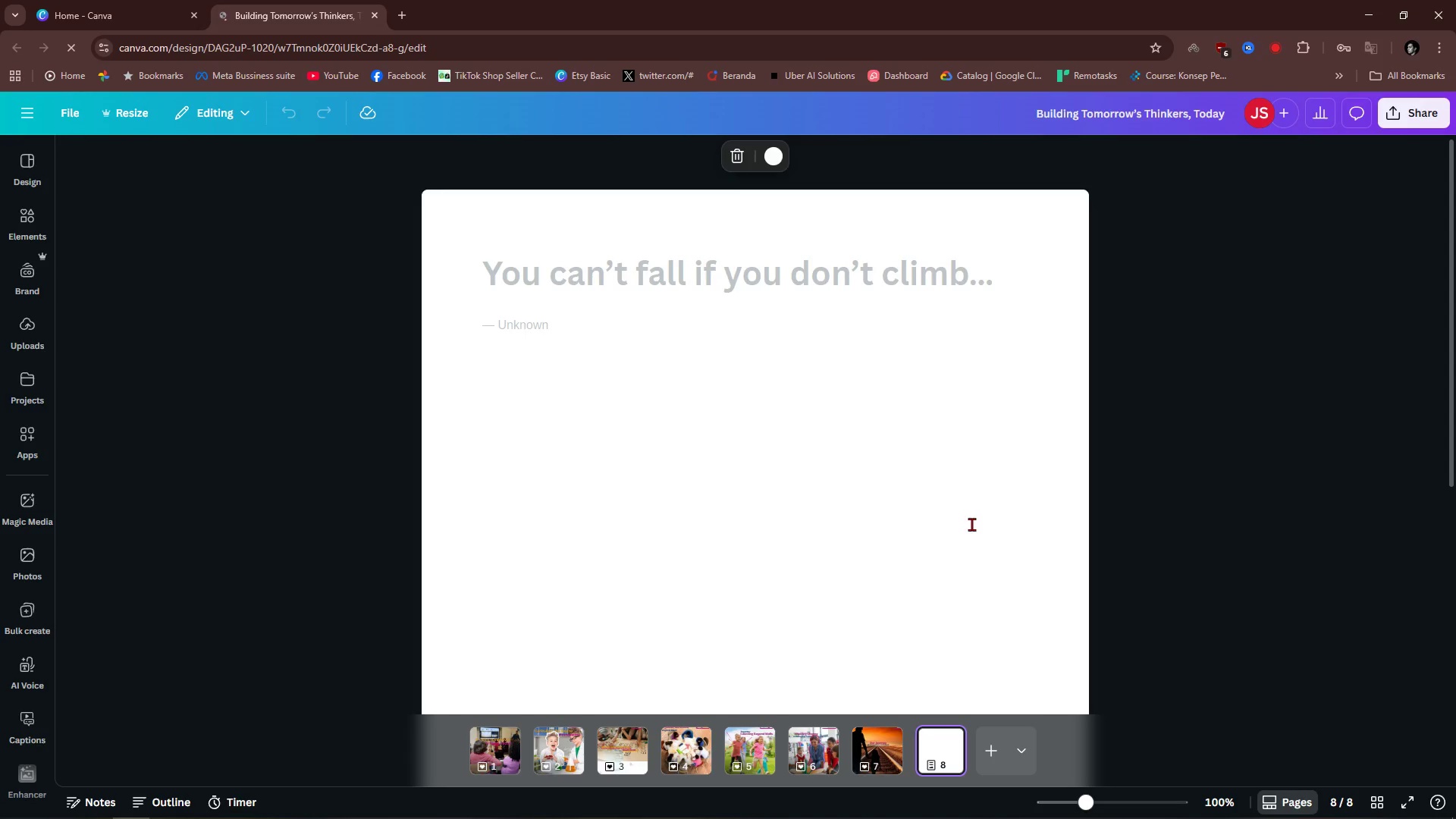 
scroll: coordinate [802, 562], scroll_direction: down, amount: 2.0
 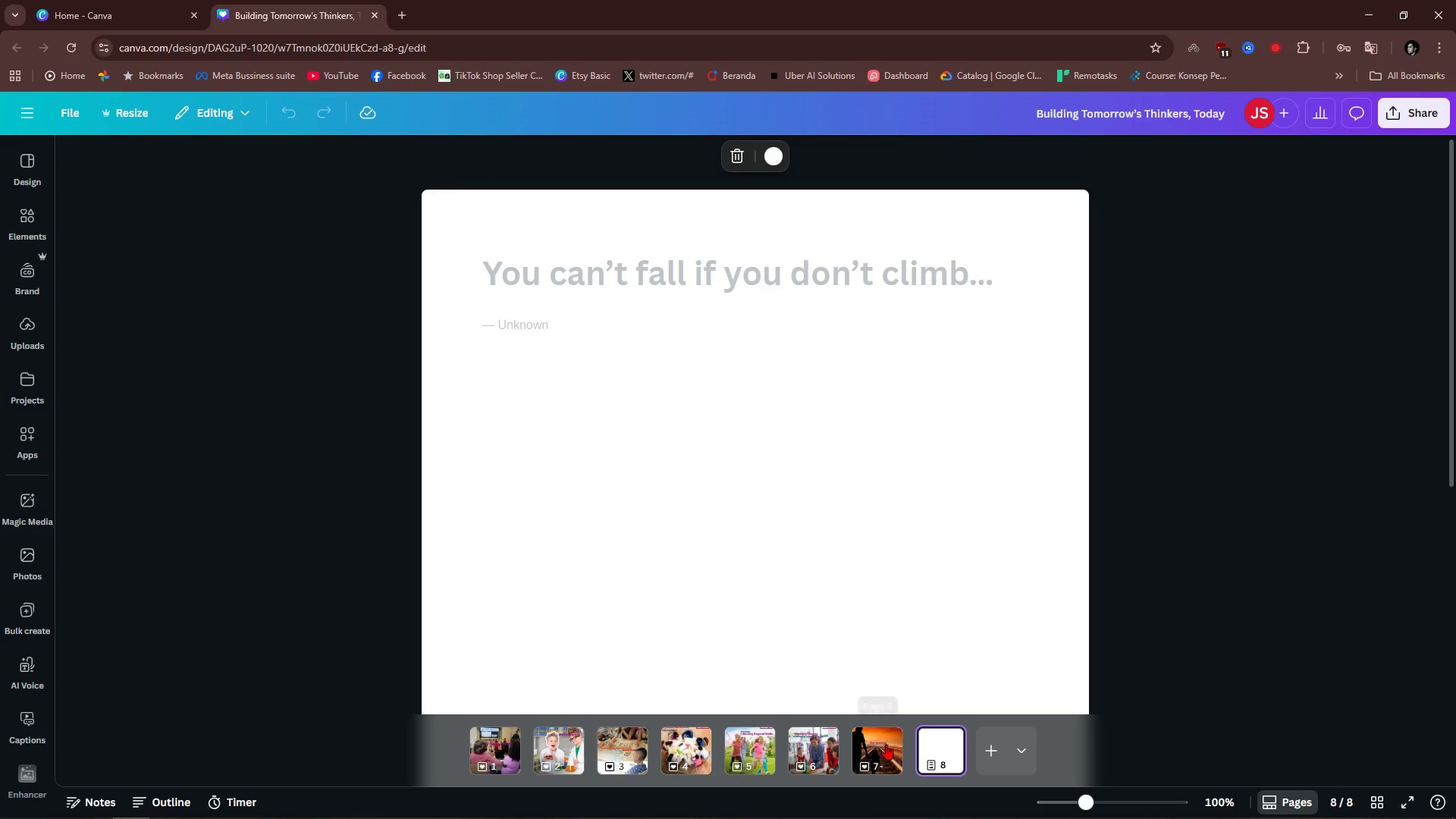 
left_click([886, 744])
 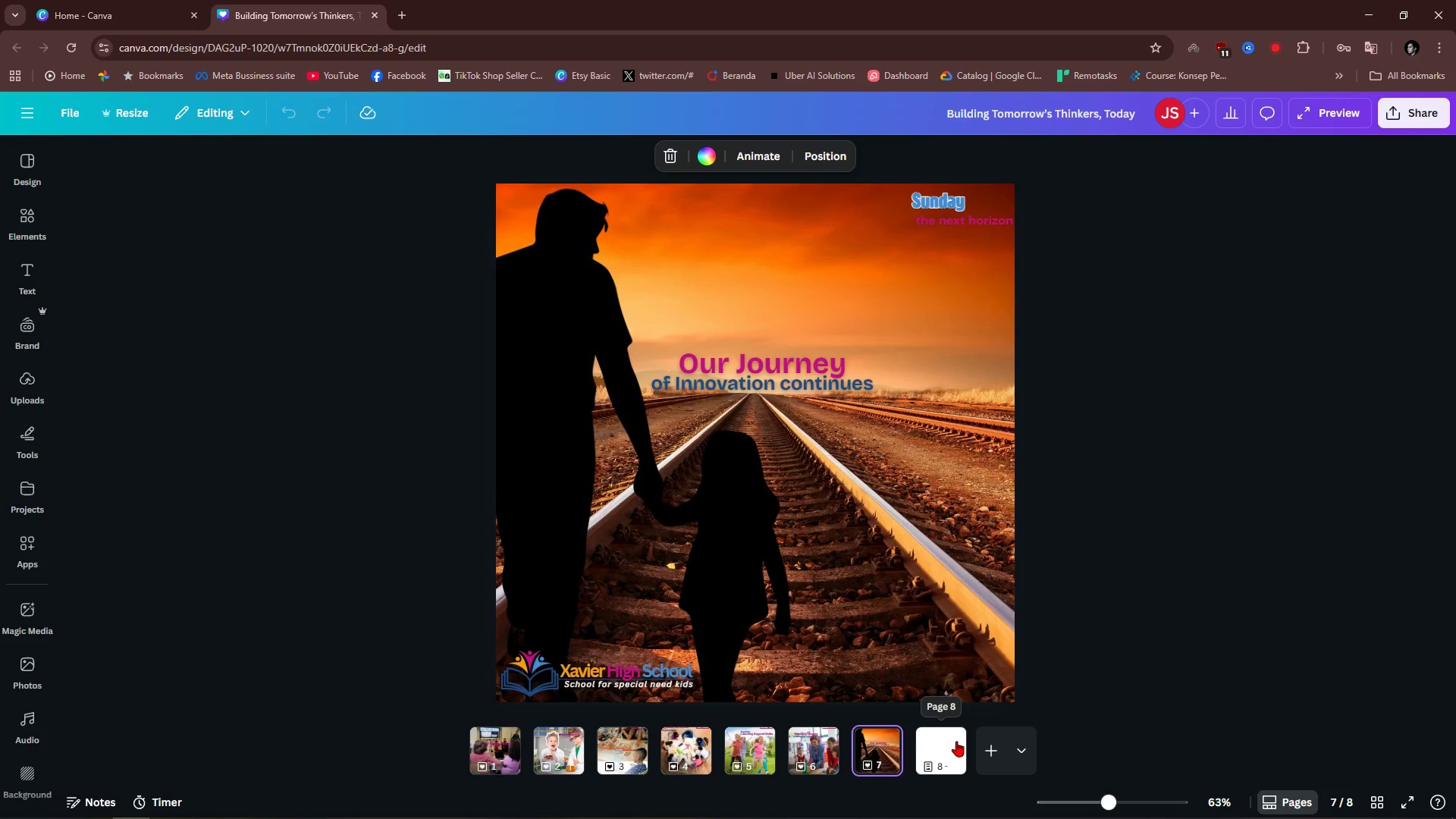 
left_click([956, 741])
 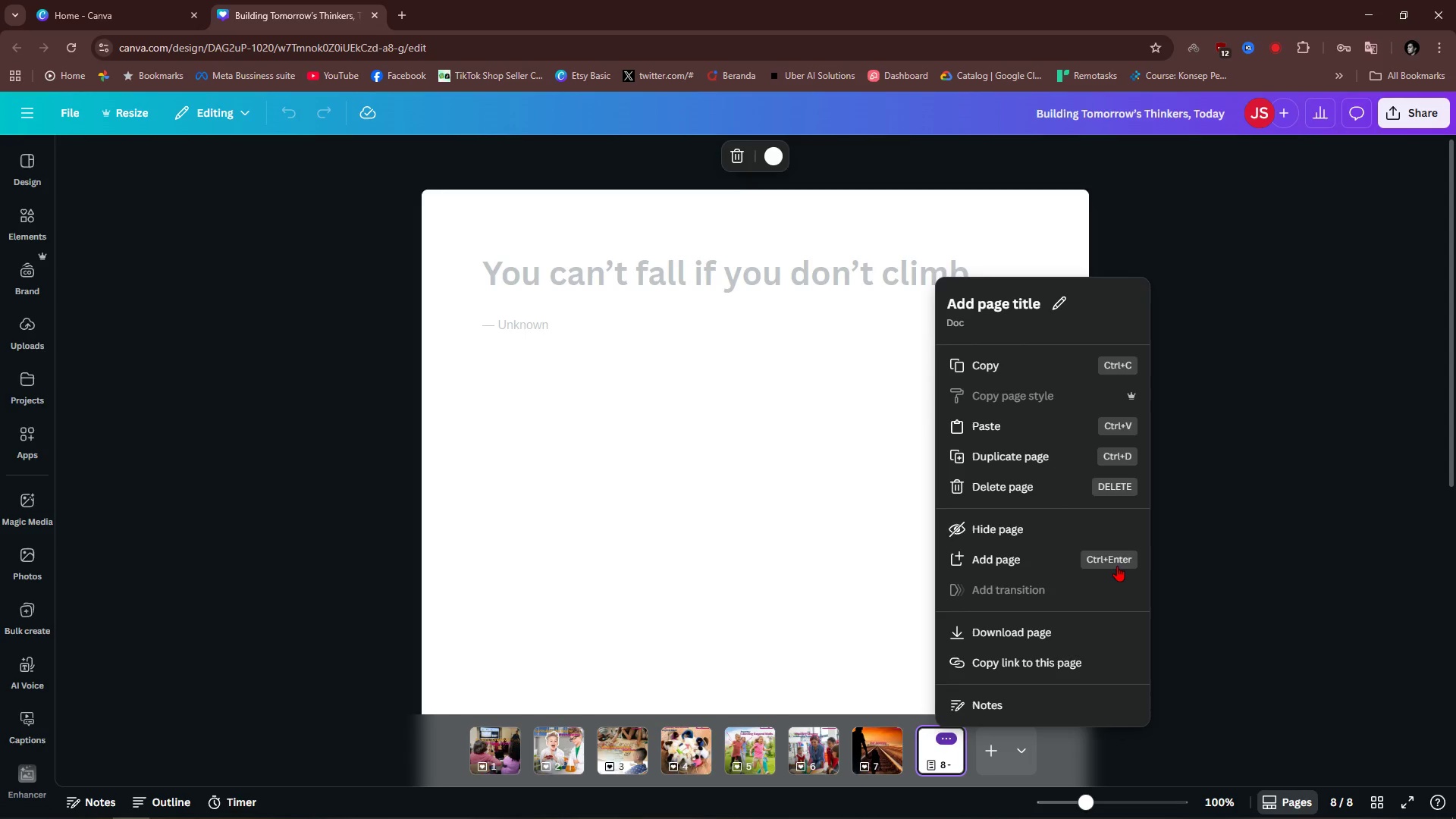 
left_click([1117, 566])
 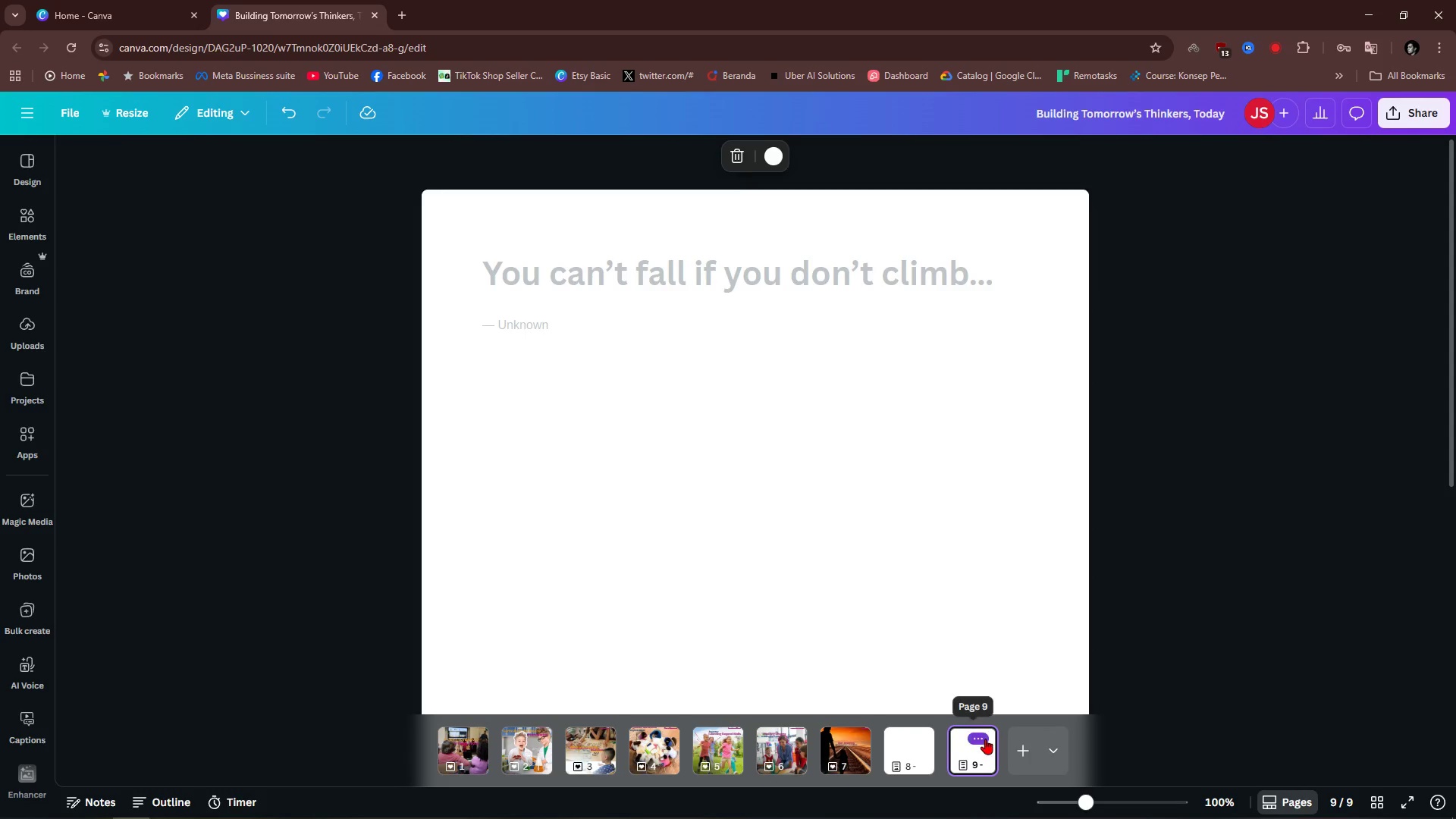 
left_click([985, 738])
 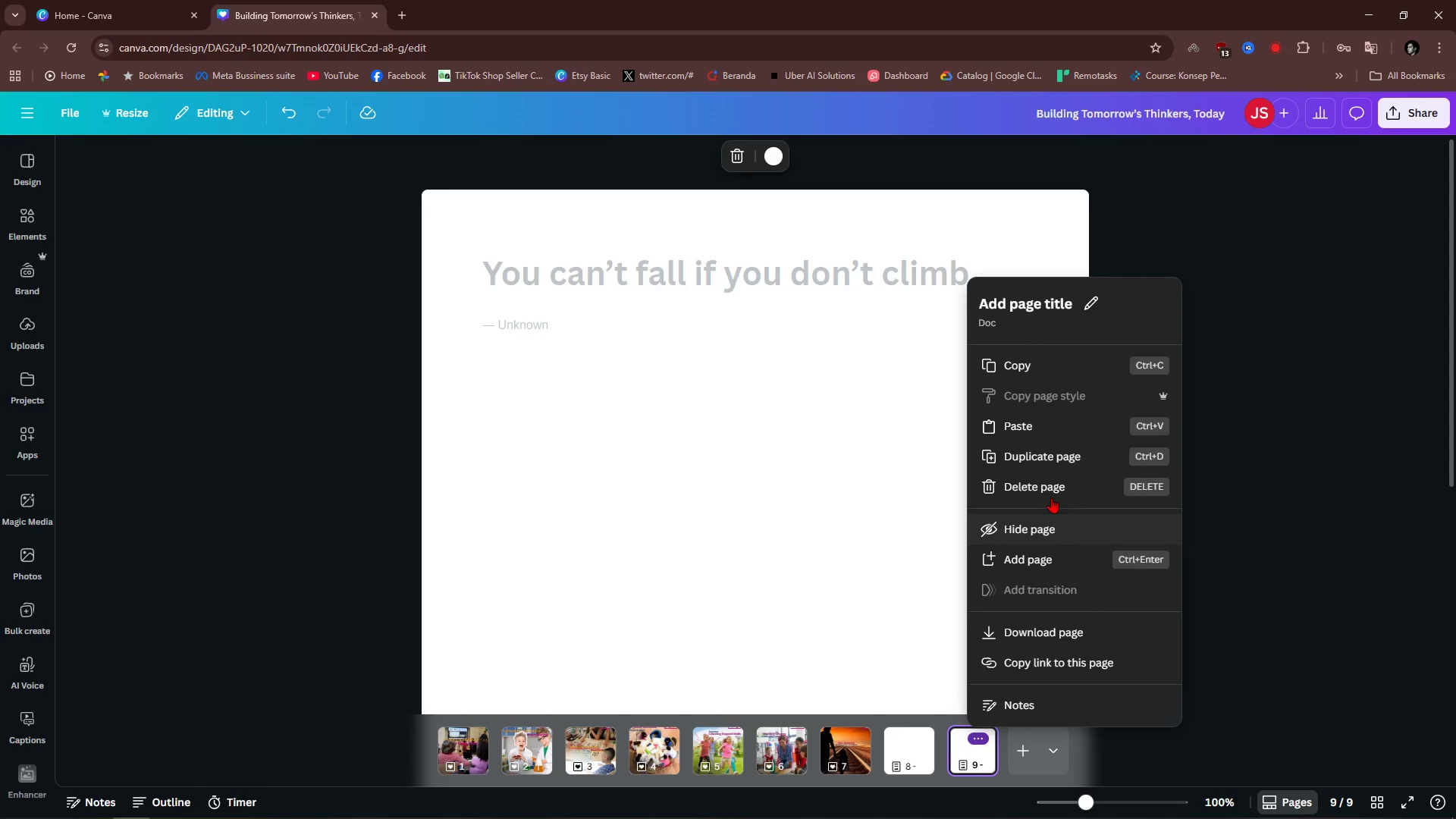 
left_click([1047, 481])
 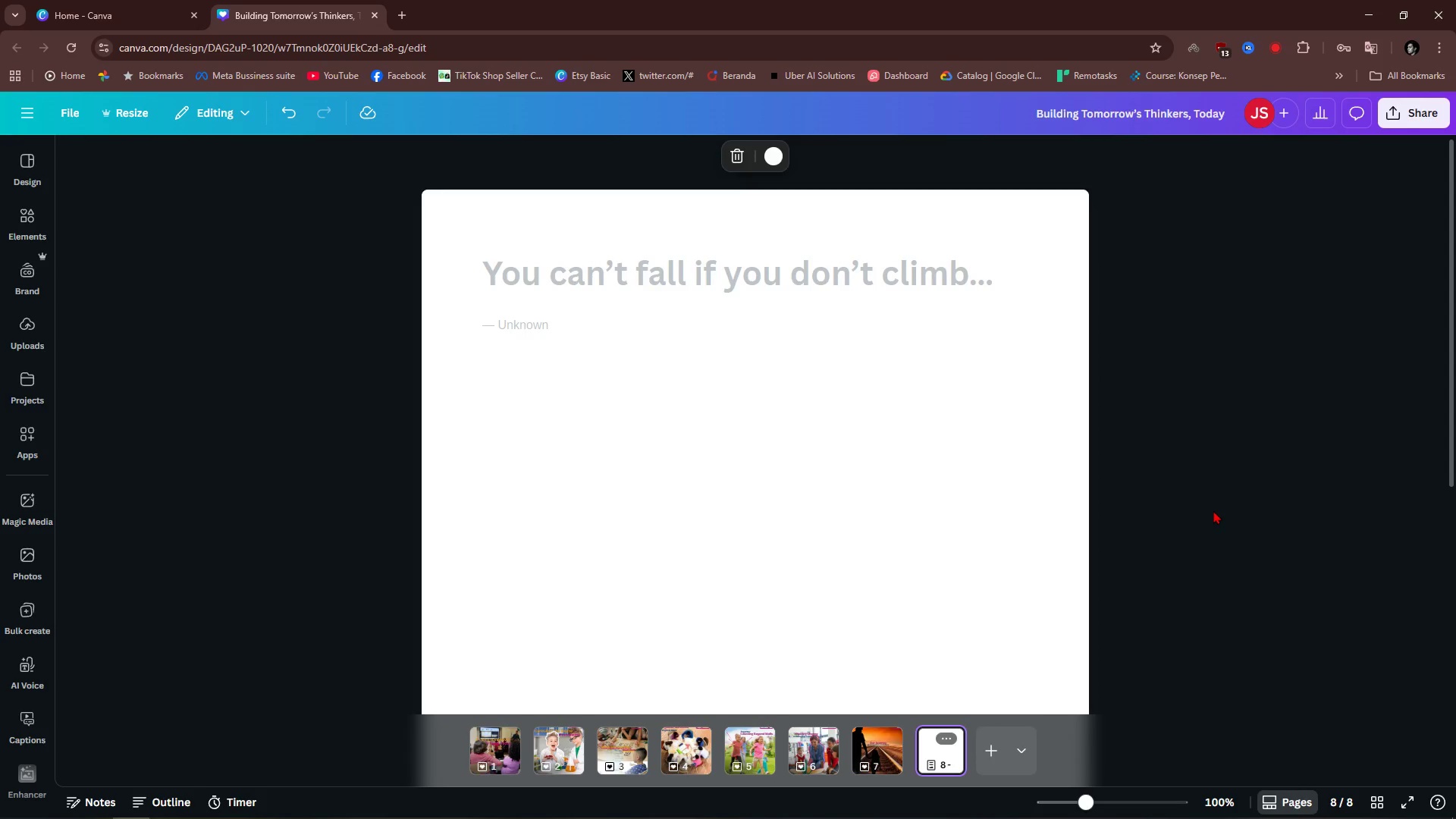 
double_click([1214, 510])
 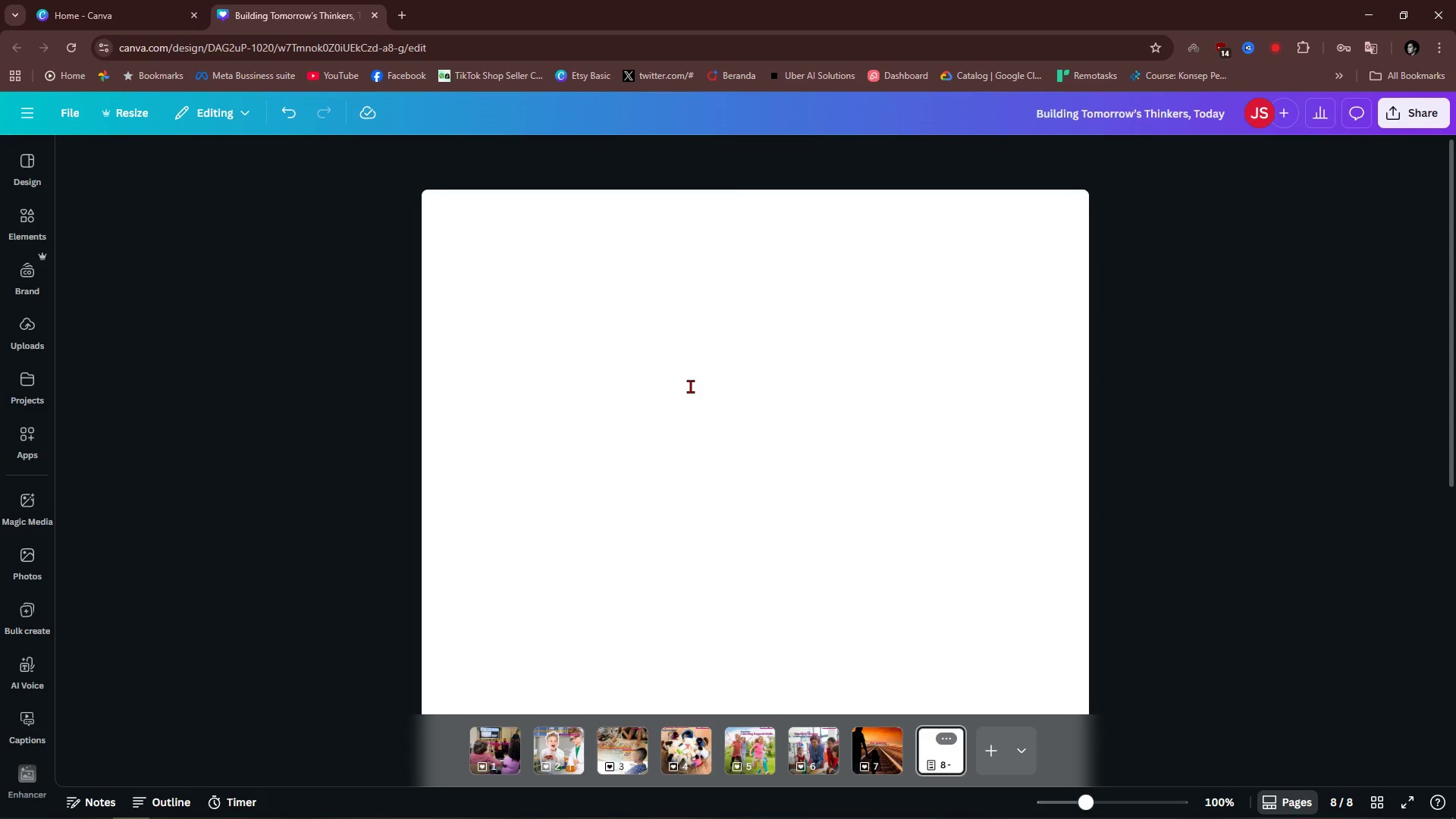 
left_click([690, 386])
 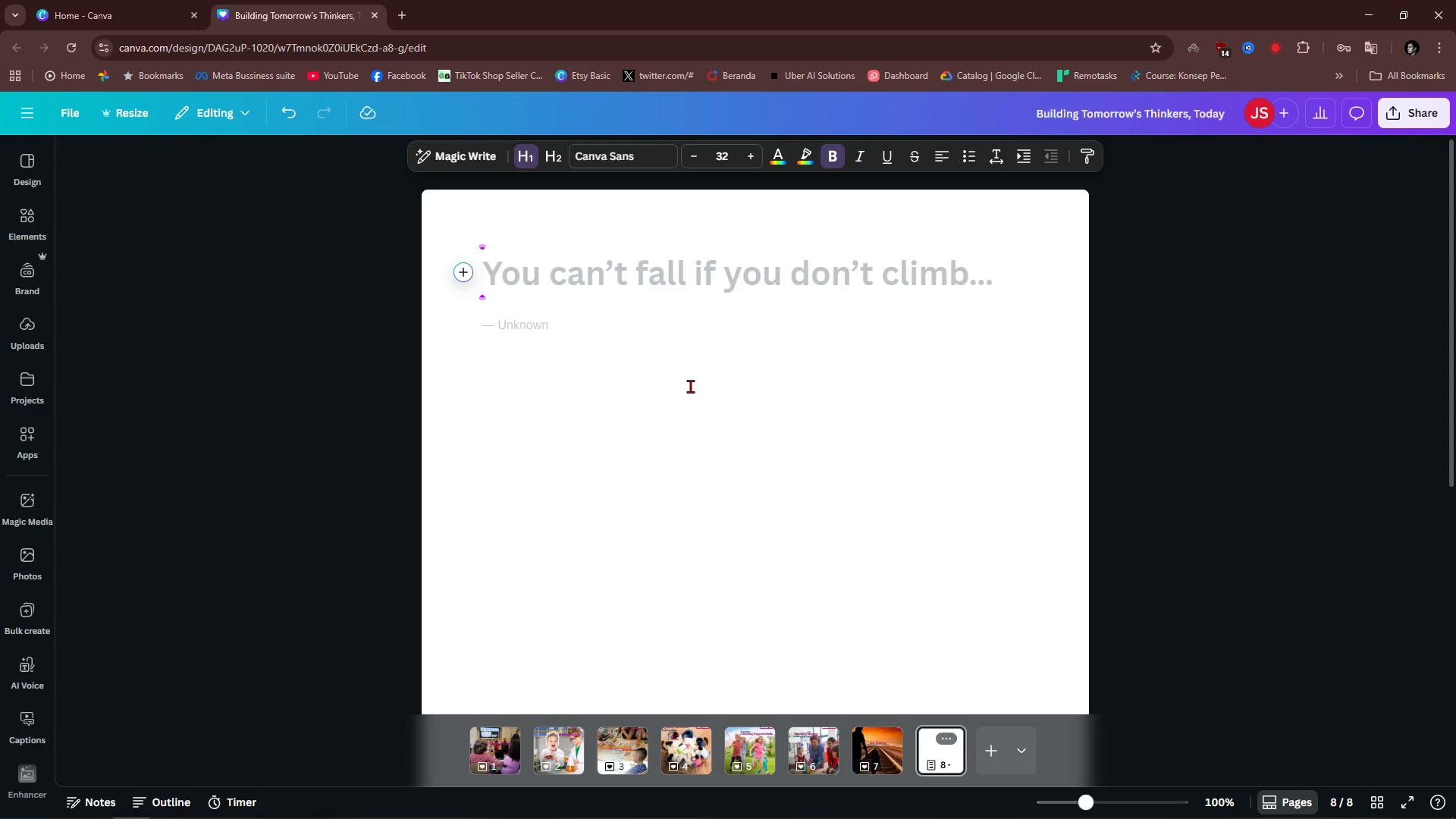 
key(Alt+AltLeft)
 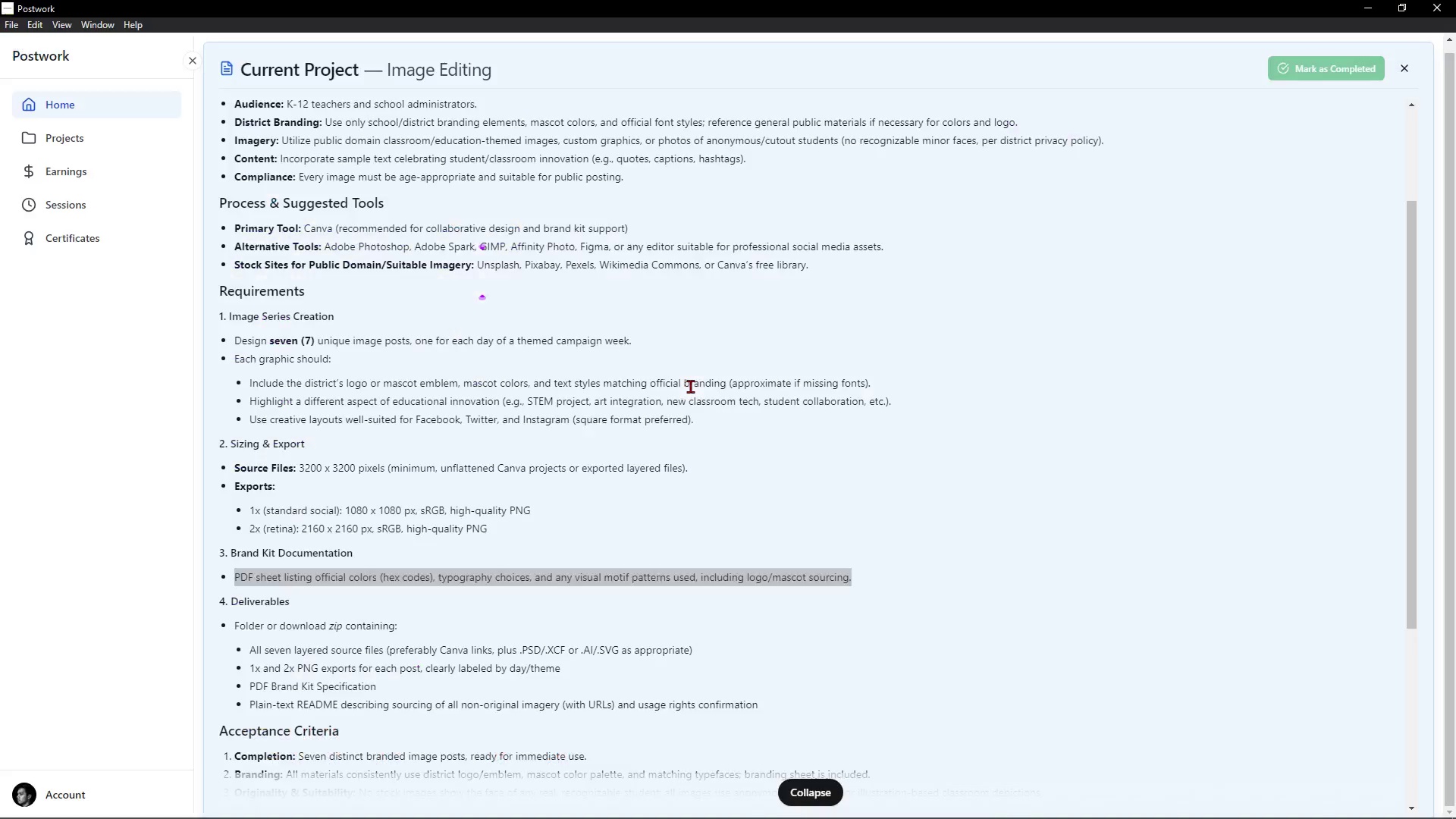 
key(Alt+Tab)